 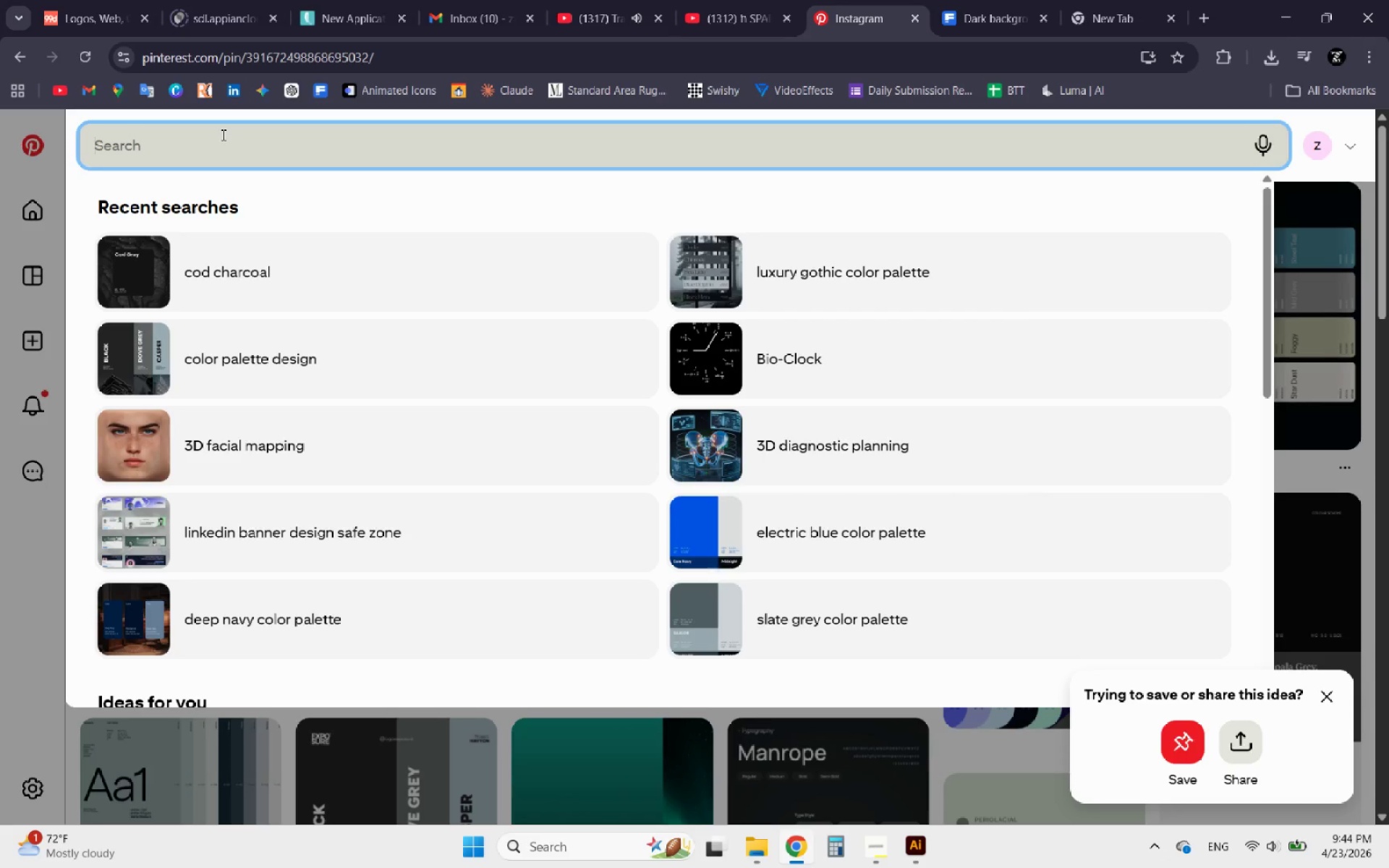 
key(Control+V)
 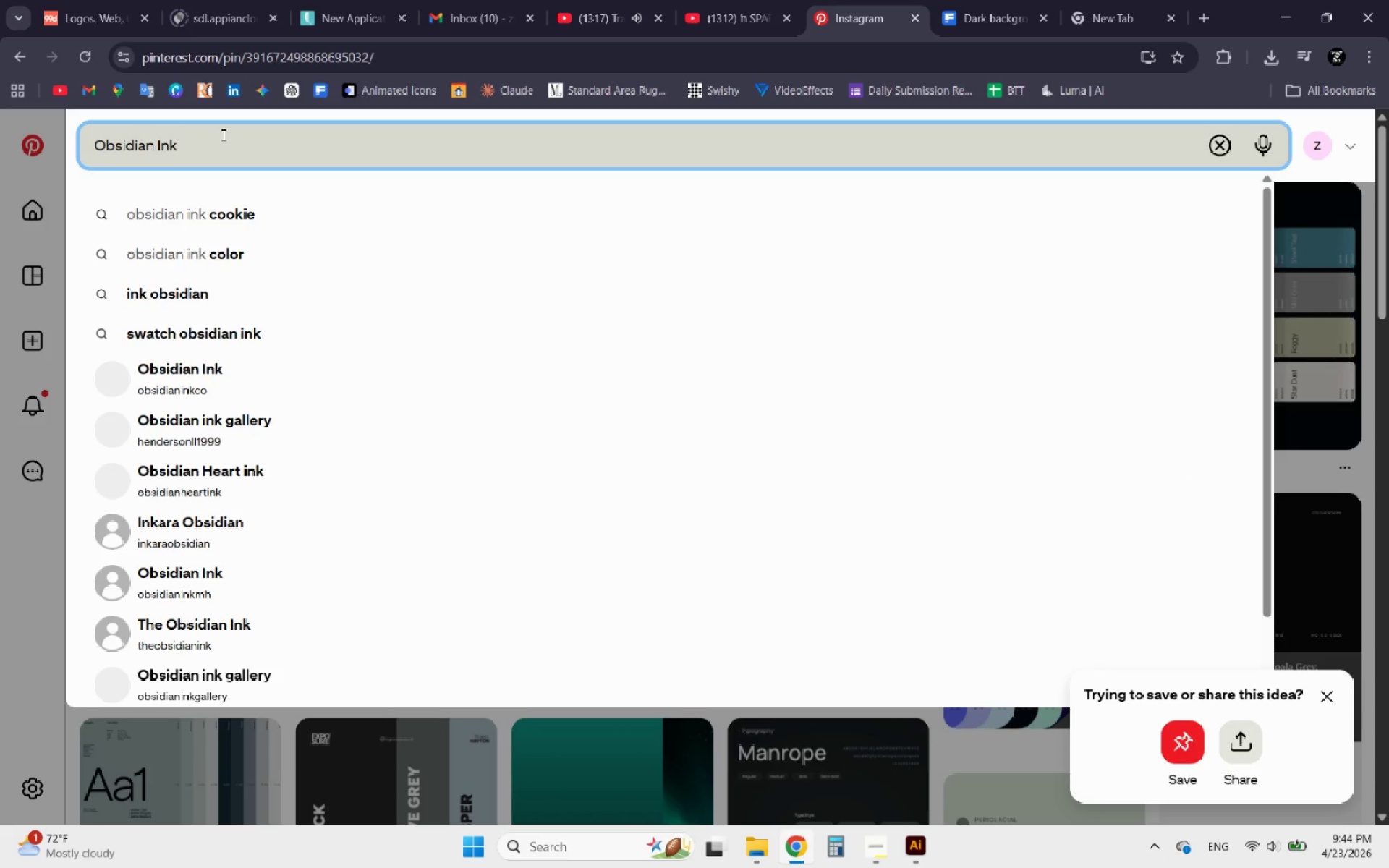 
key(Enter)
 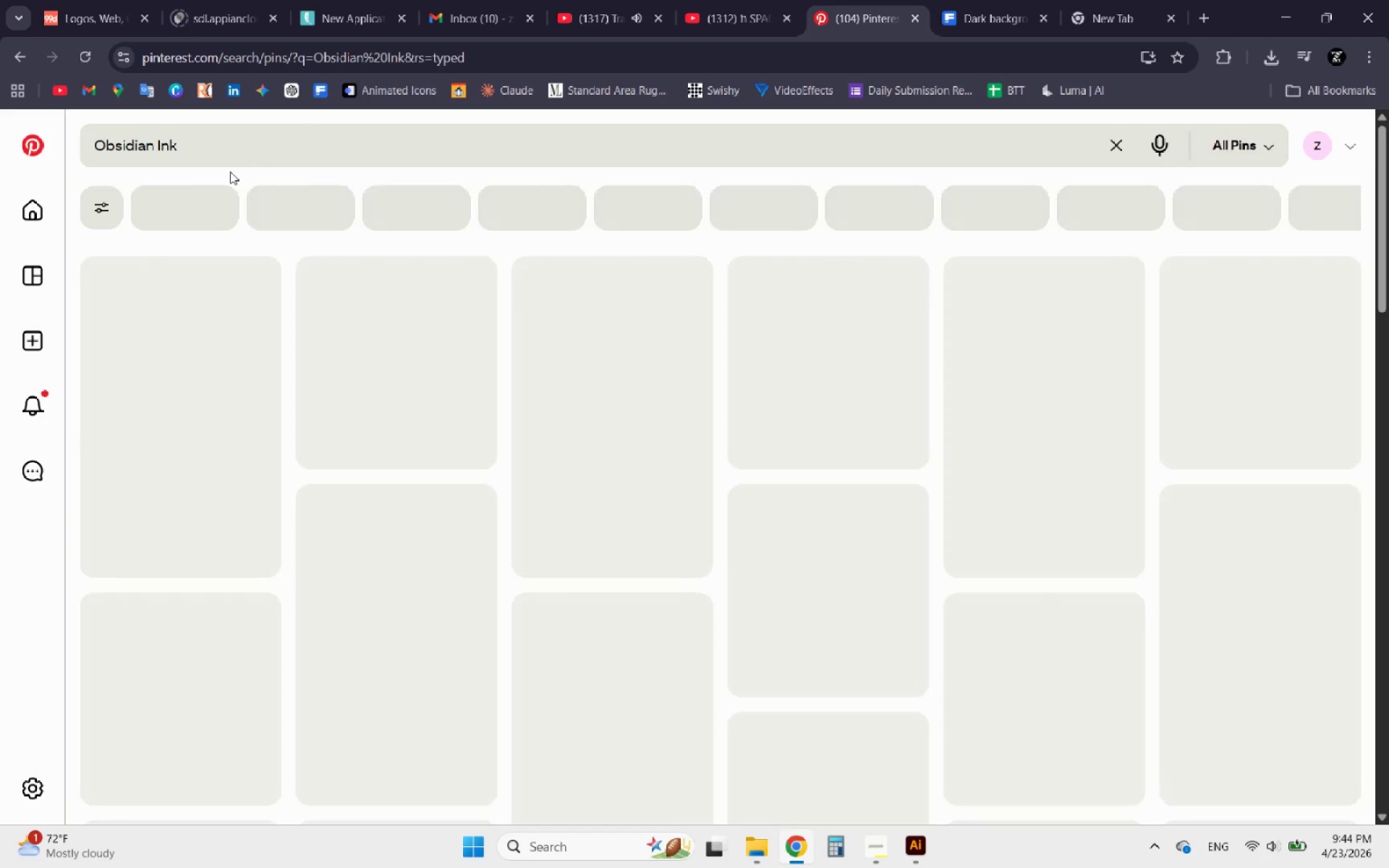 
mouse_move([245, 244])
 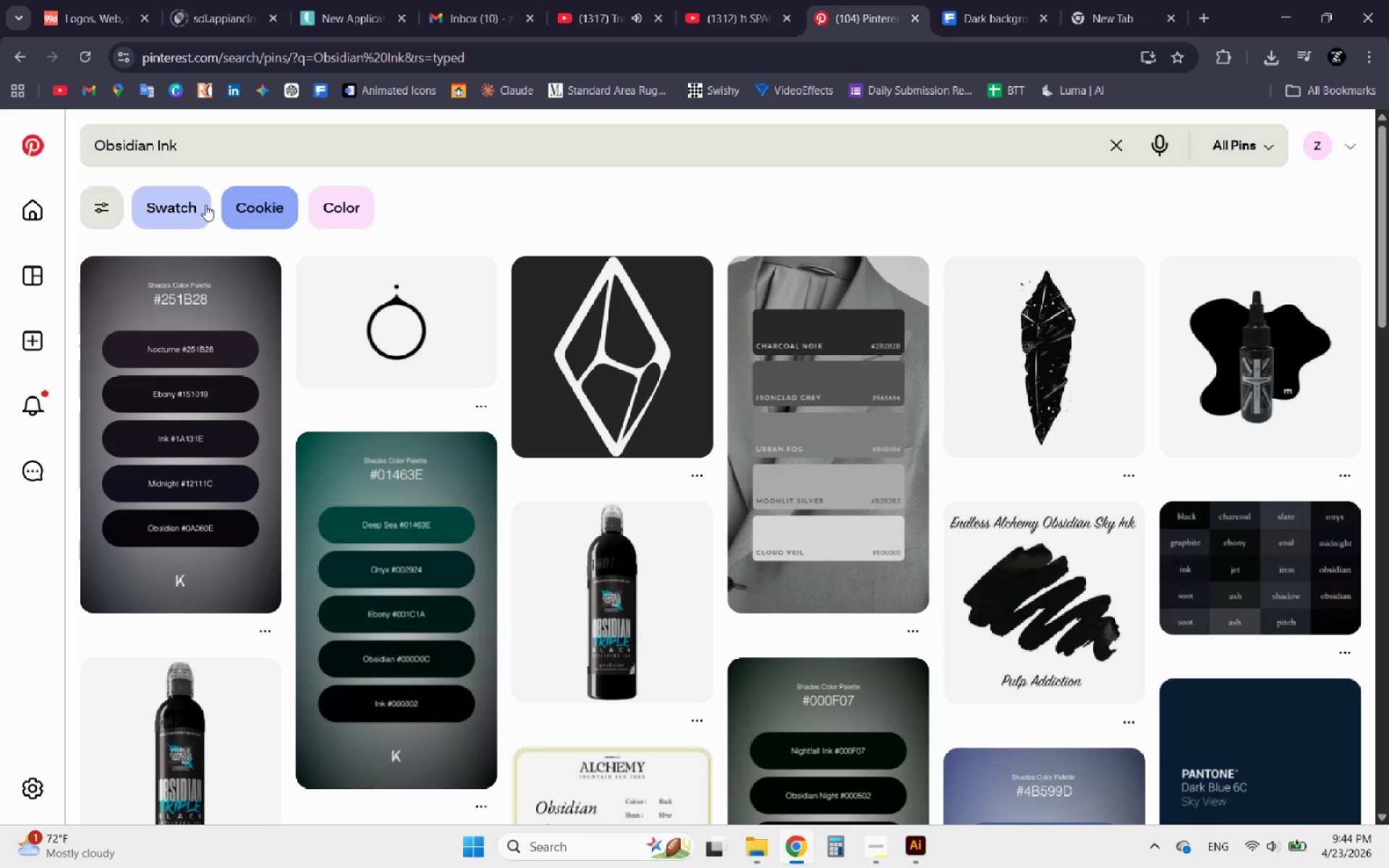 
left_click([231, 150])
 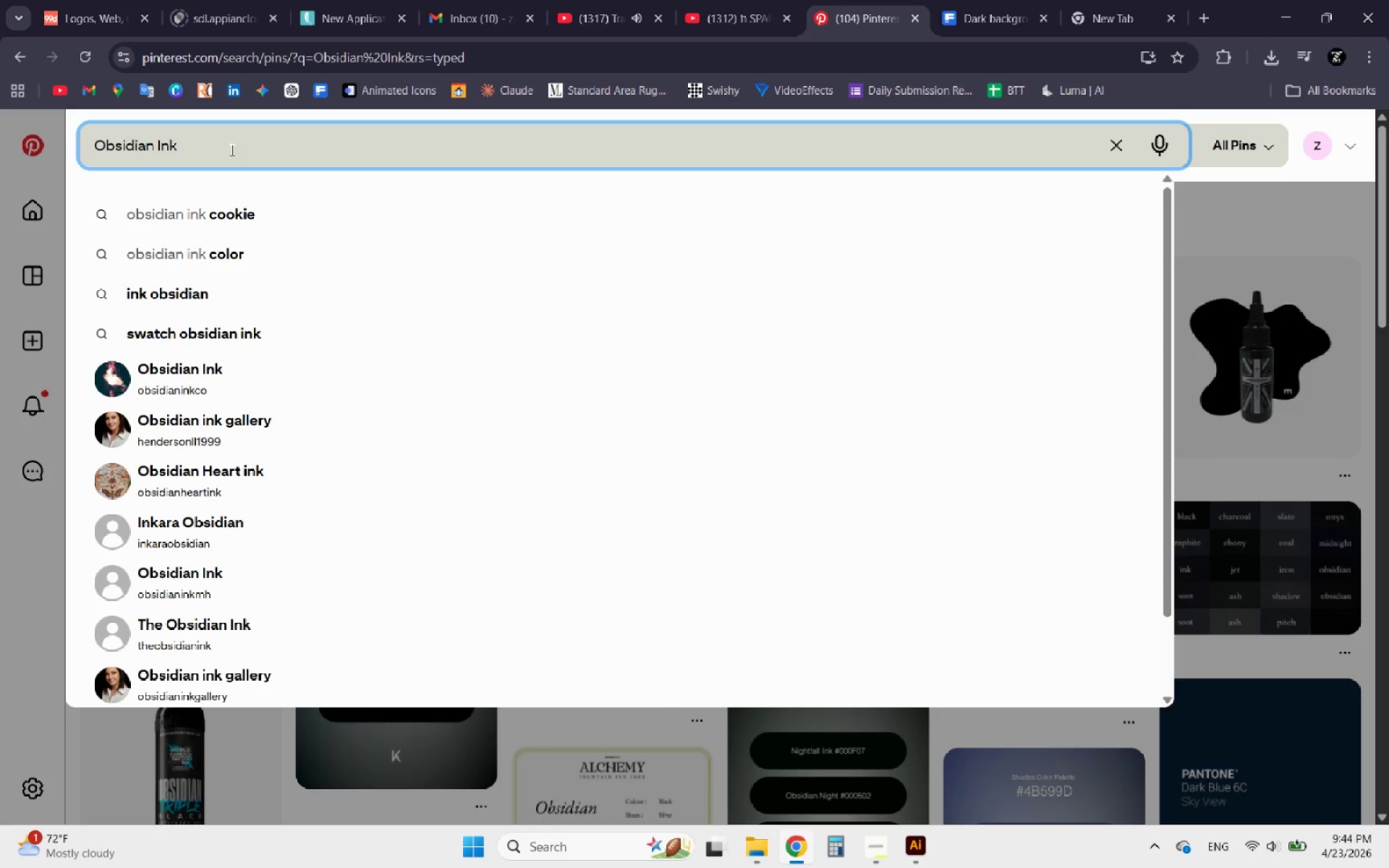 
type( color palette)
 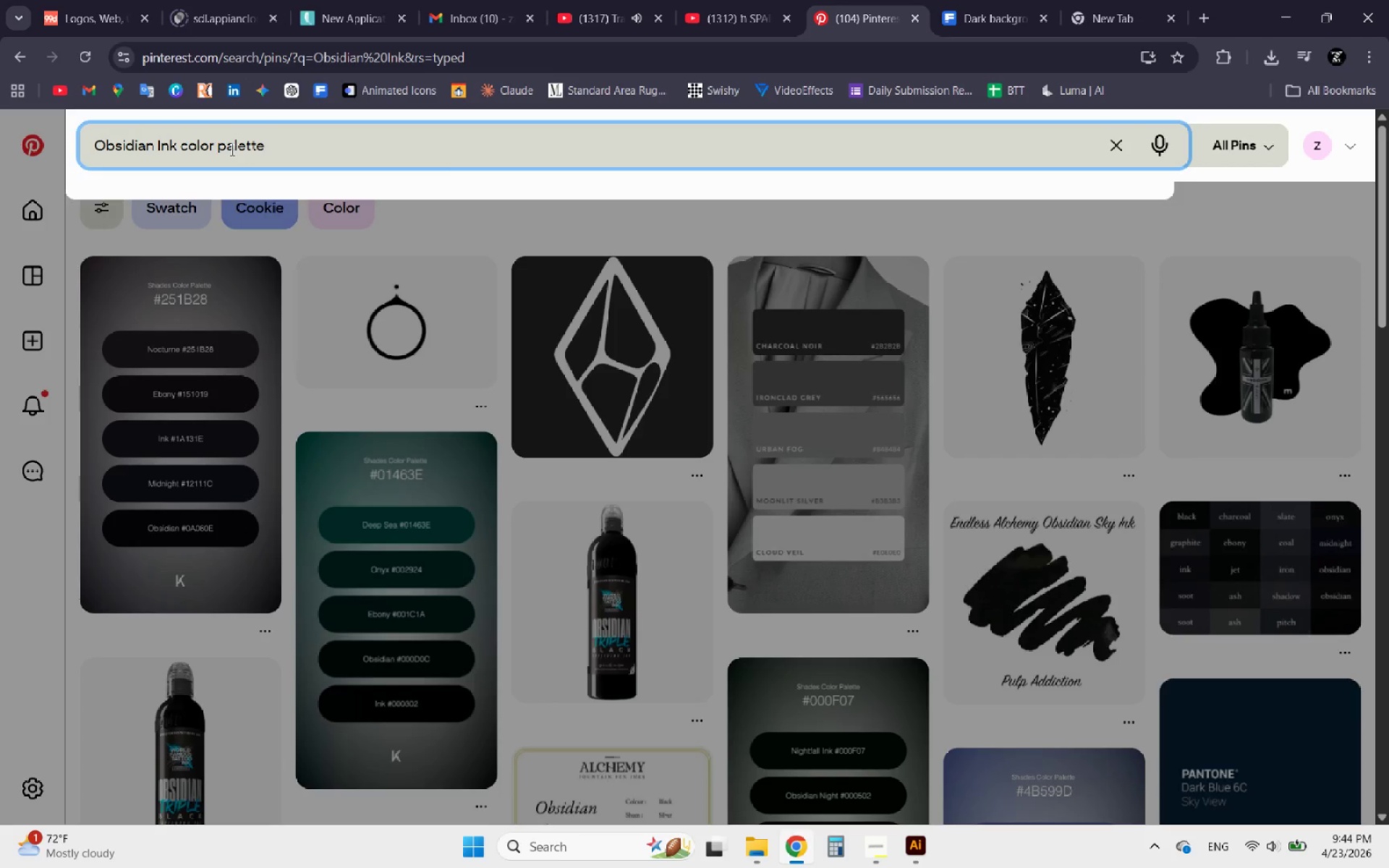 
key(Enter)
 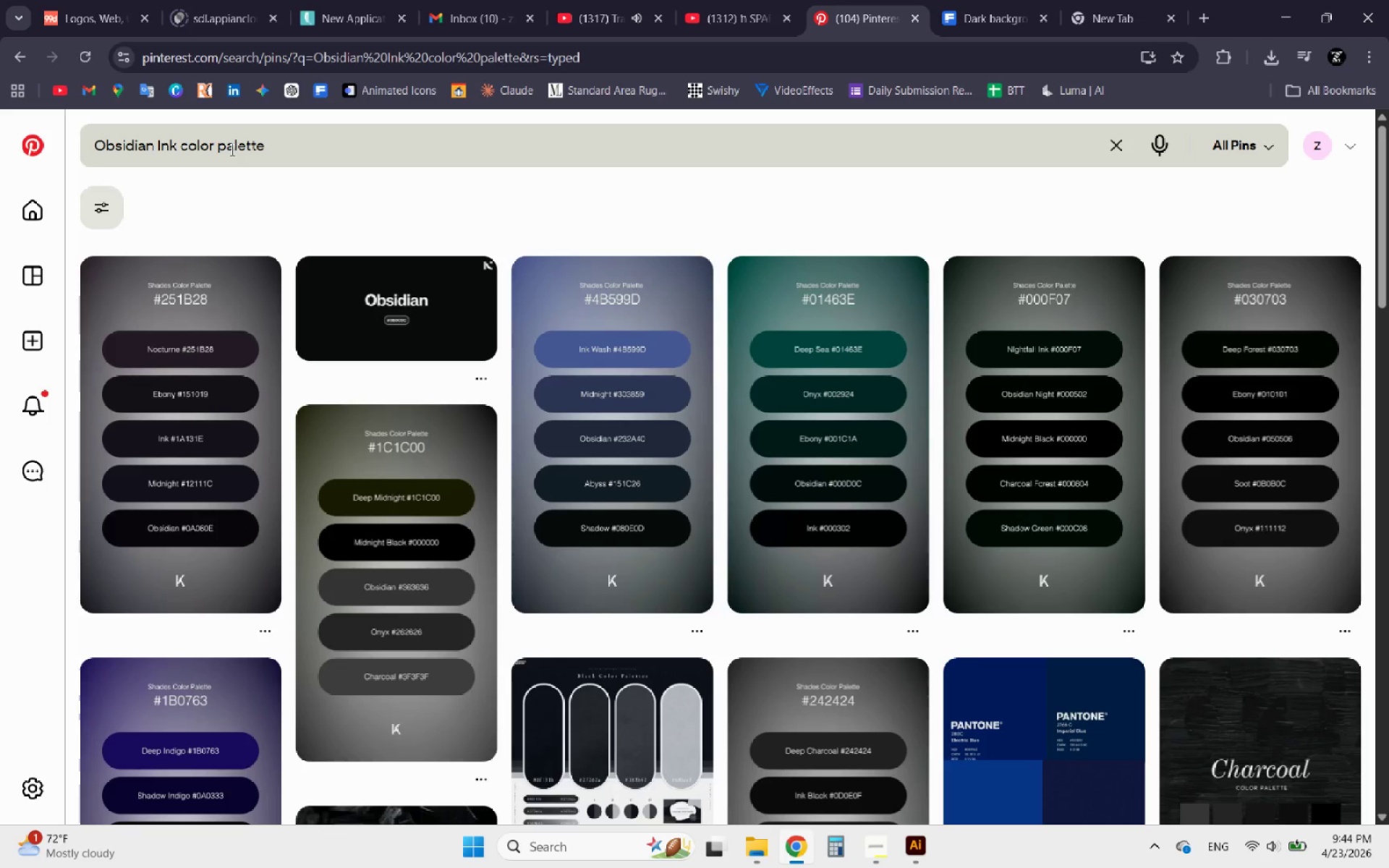 
wait(7.94)
 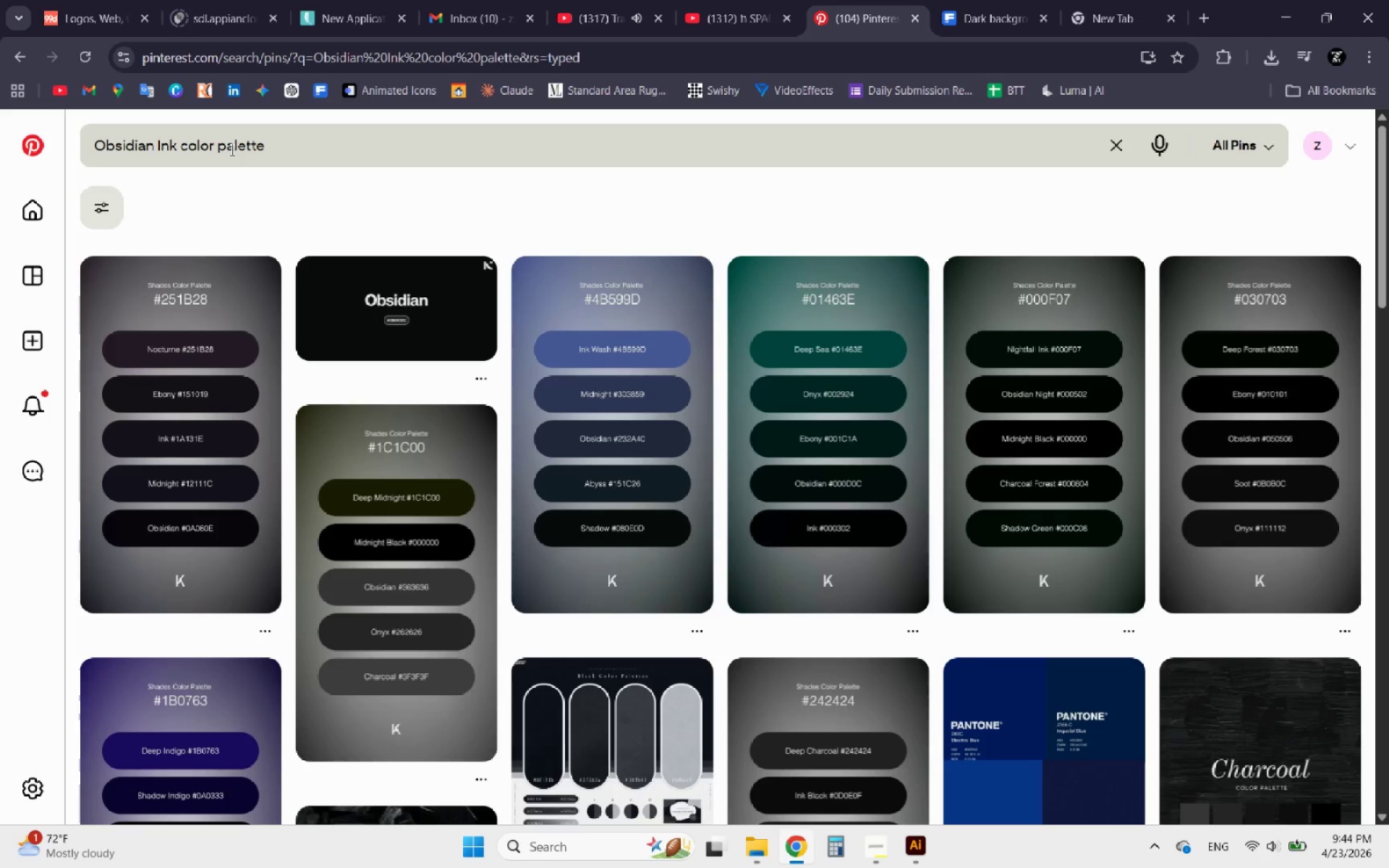 
left_click([373, 326])
 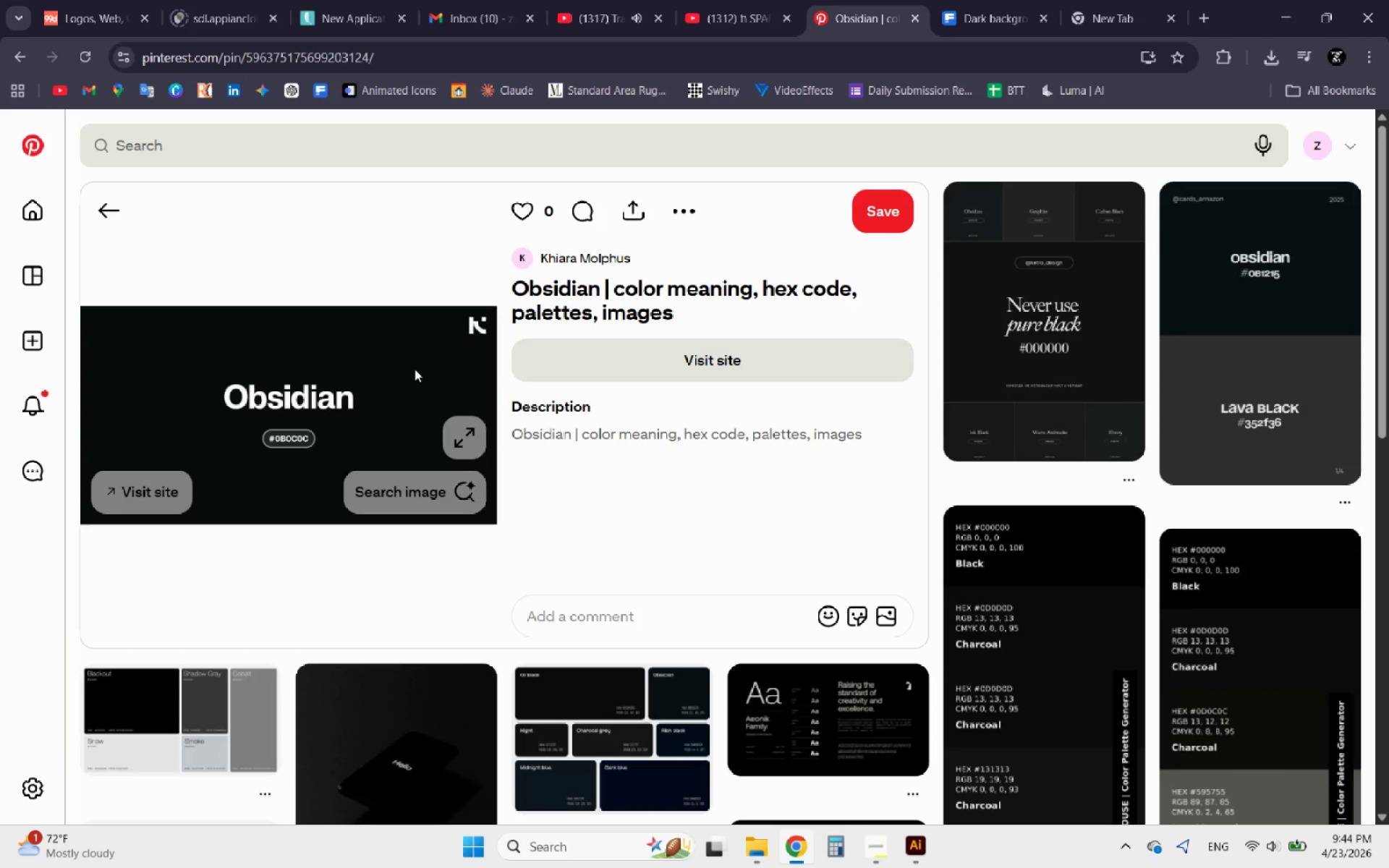 
right_click([349, 407])
 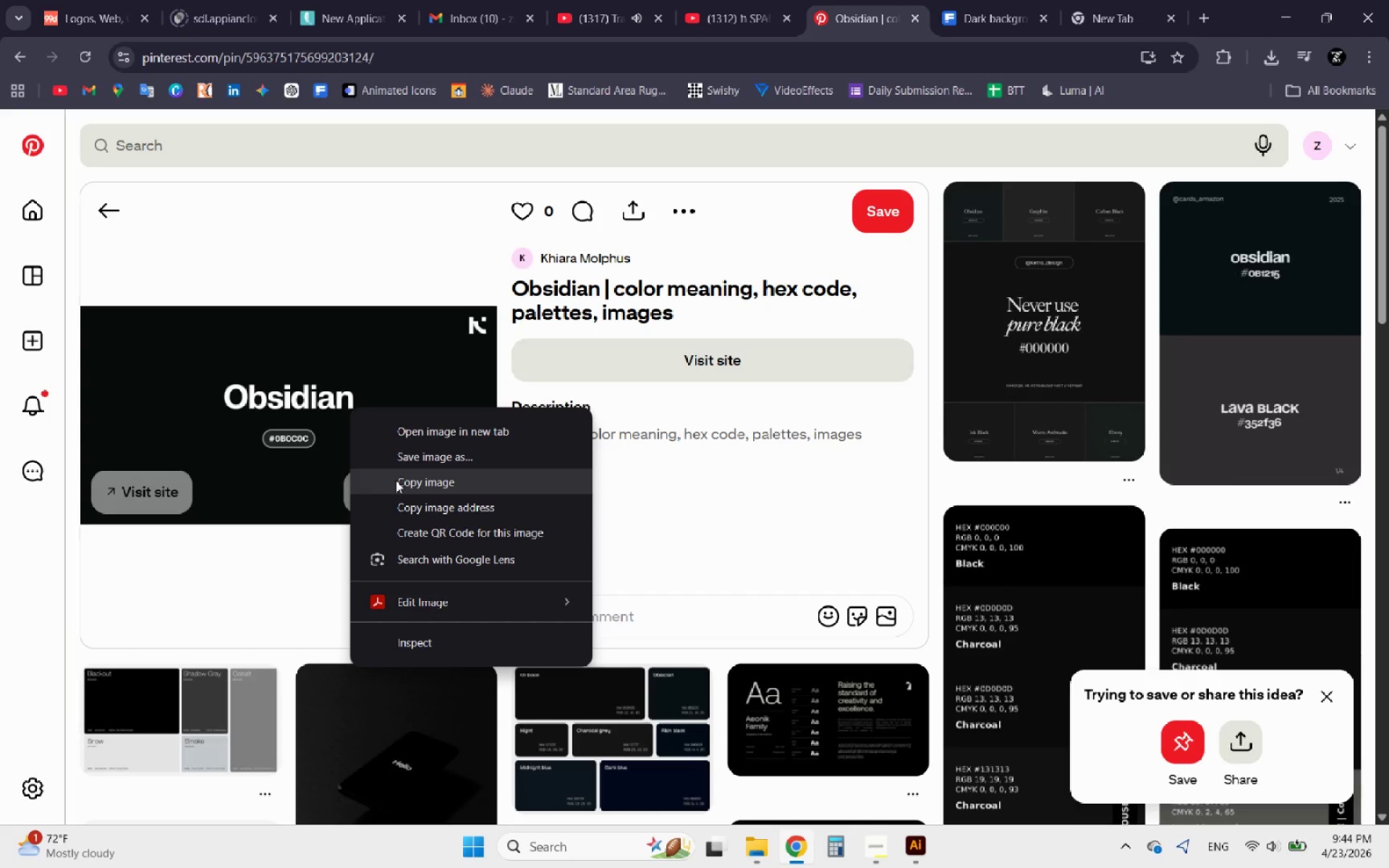 
left_click([407, 480])
 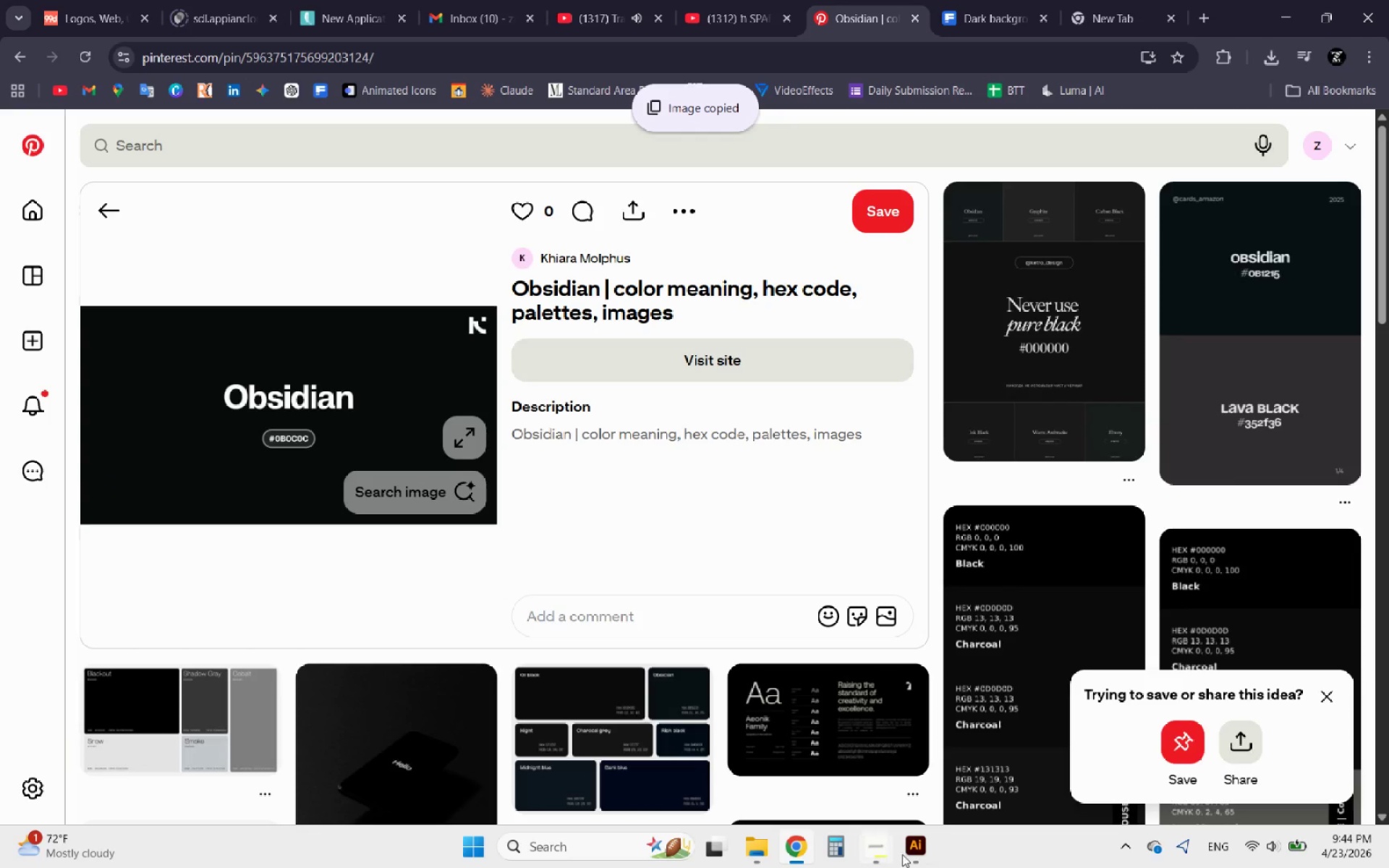 
left_click([916, 866])
 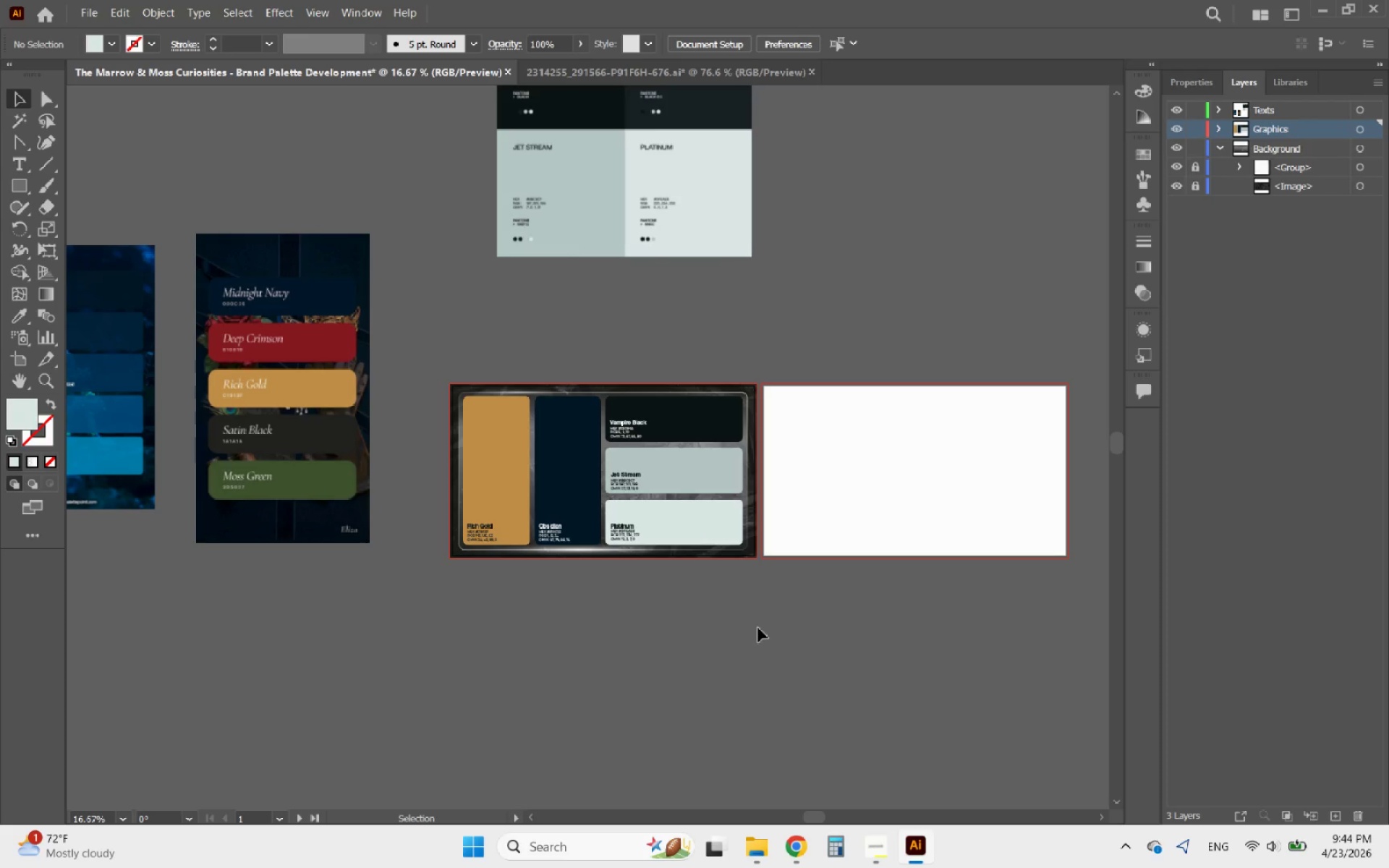 
hold_key(key=AltLeft, duration=1.62)
scroll: coordinate [619, 545], scroll_direction: up, amount: 2.0
 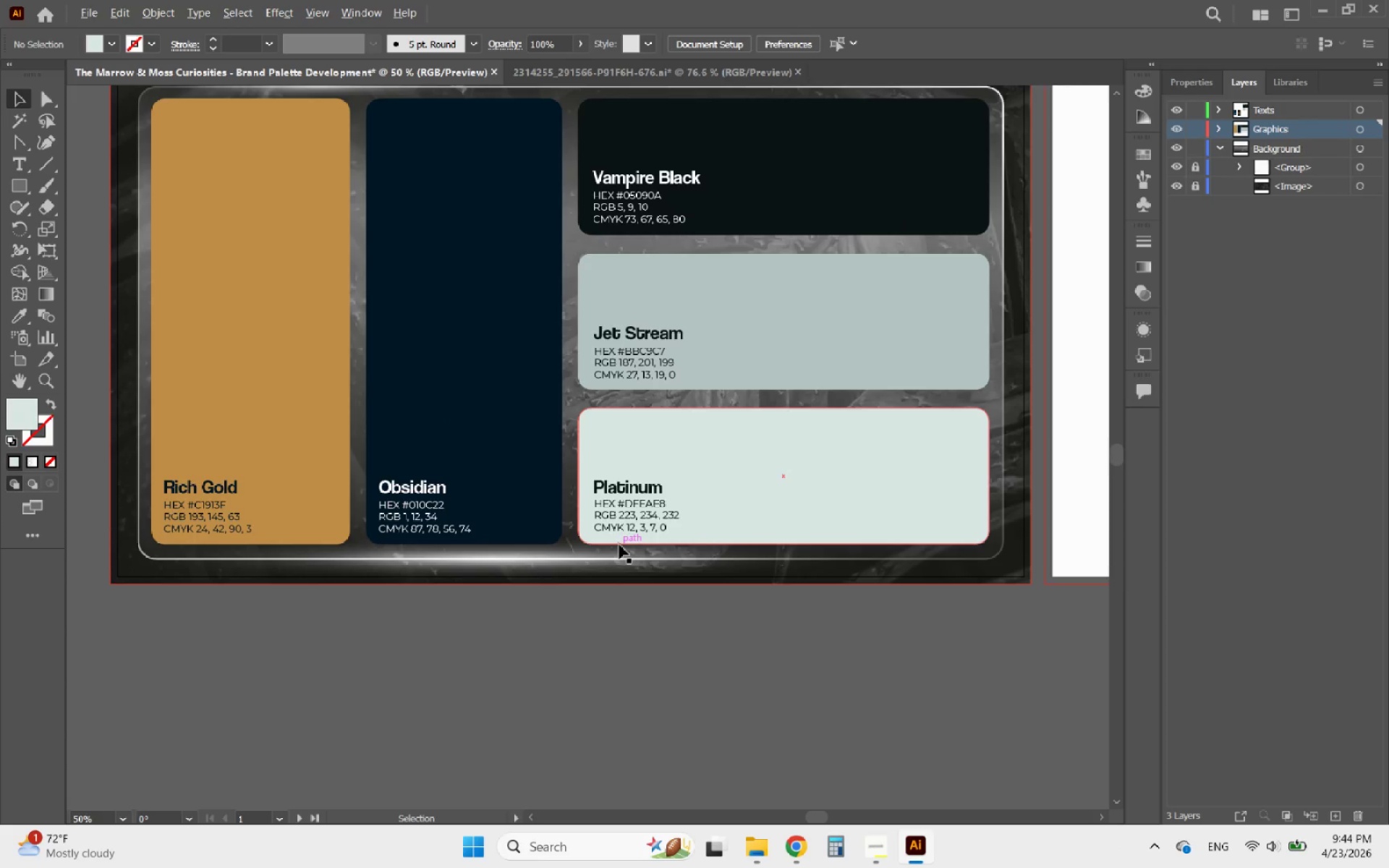 
scroll: coordinate [670, 449], scroll_direction: down, amount: 1.0
 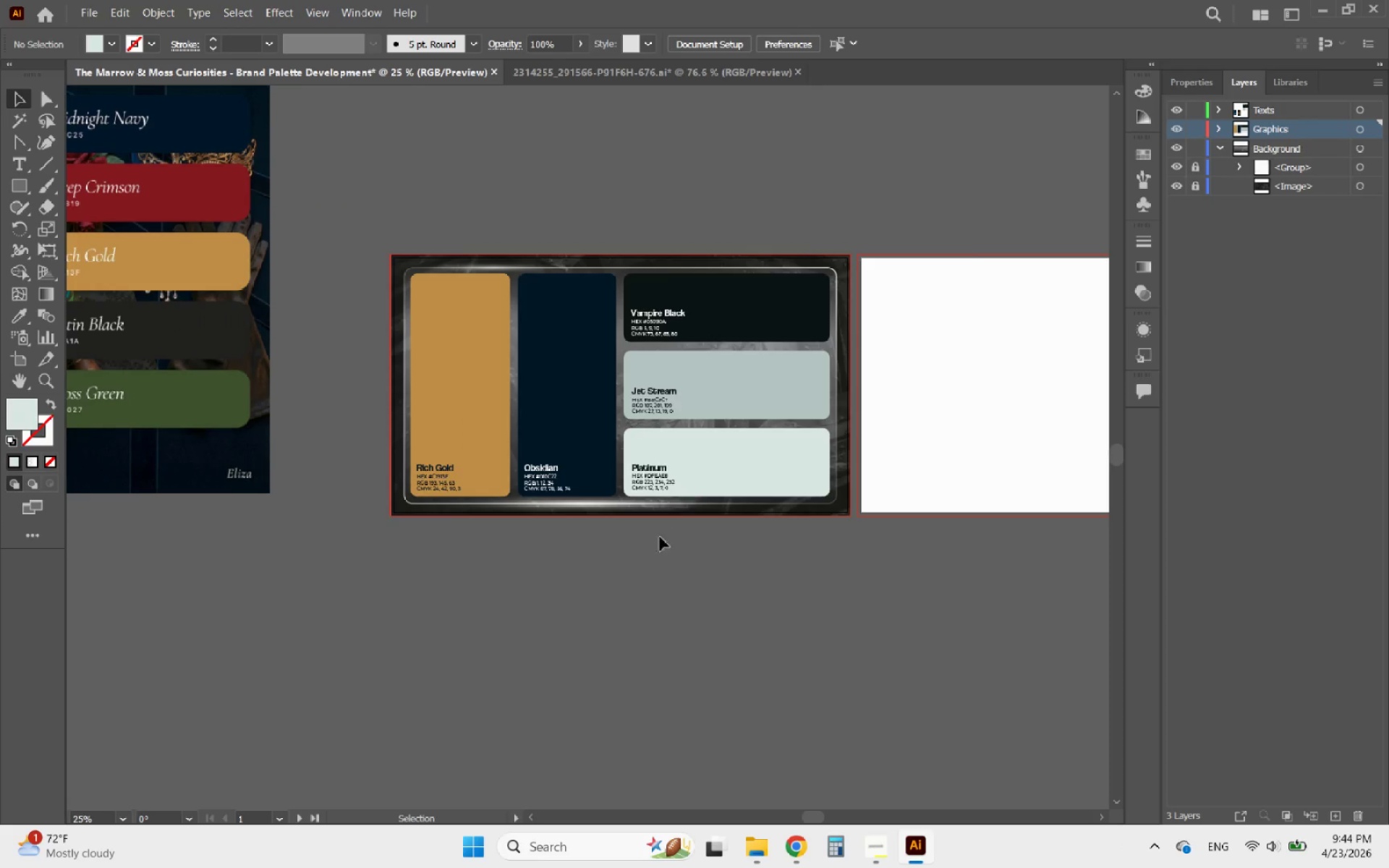 
left_click([650, 583])
 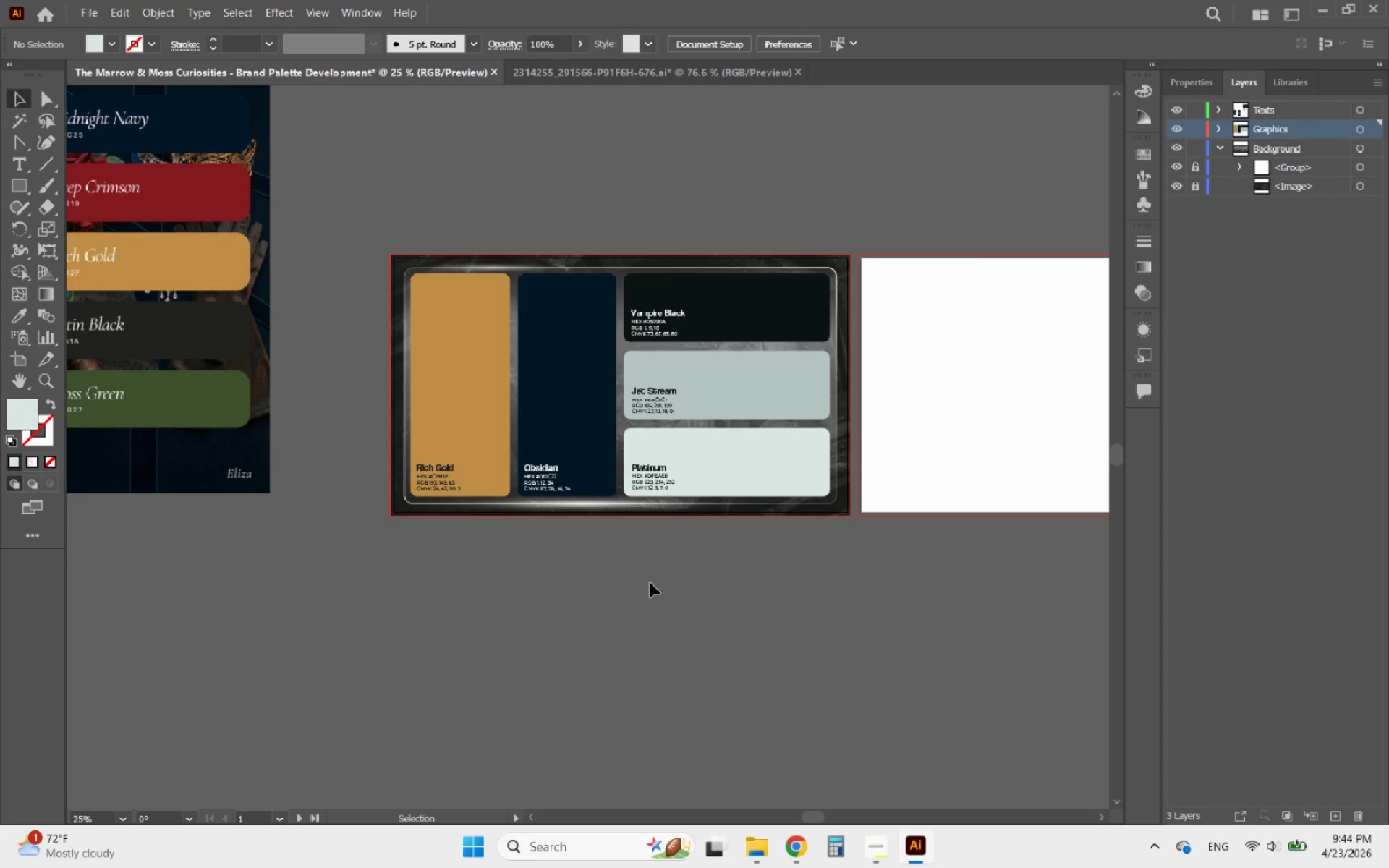 
key(Control+V)
 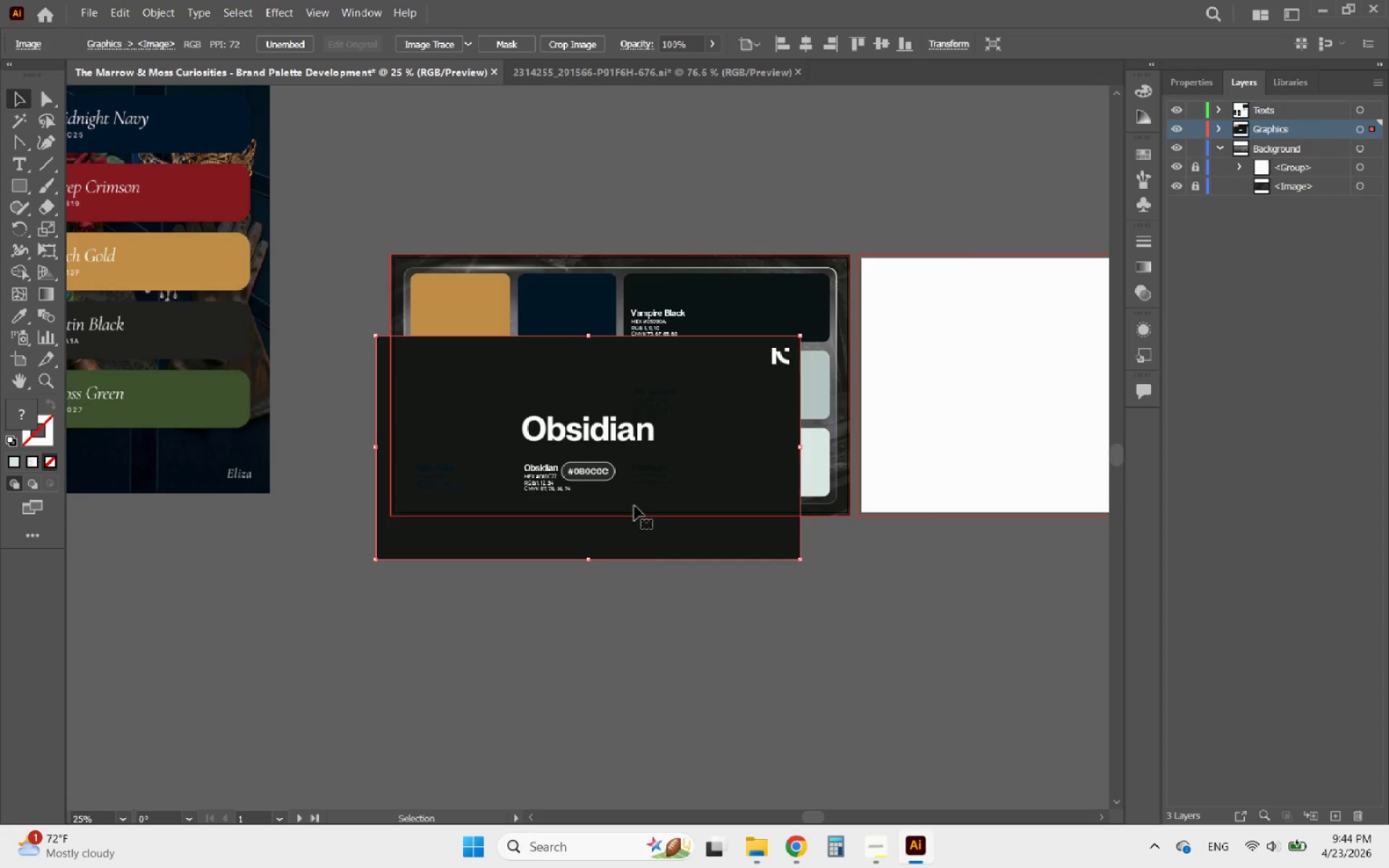 
left_click_drag(start_coordinate=[640, 507], to_coordinate=[616, 702])
 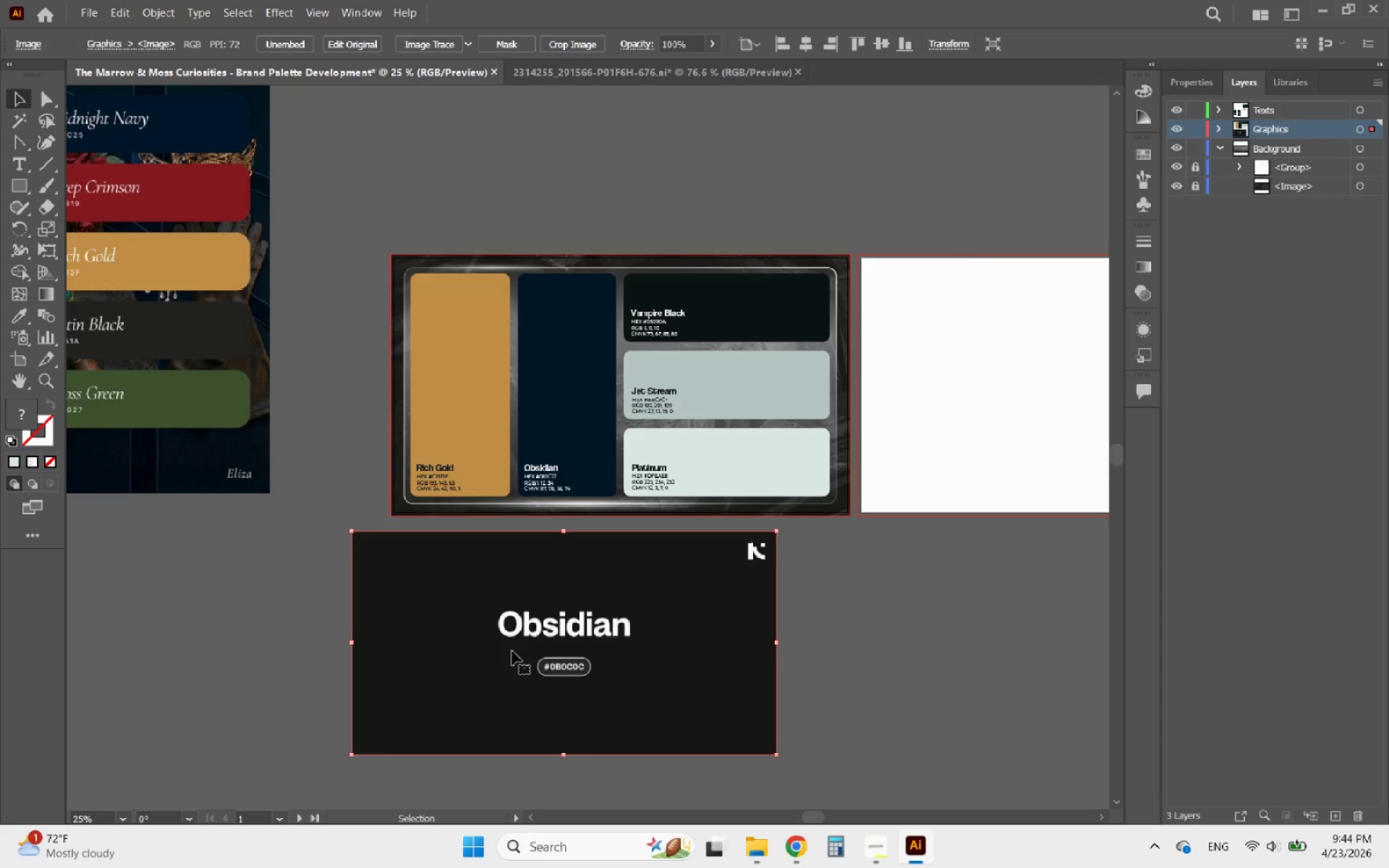 
hold_key(key=AltLeft, duration=1.52)
scroll: coordinate [546, 654], scroll_direction: up, amount: 1.0
 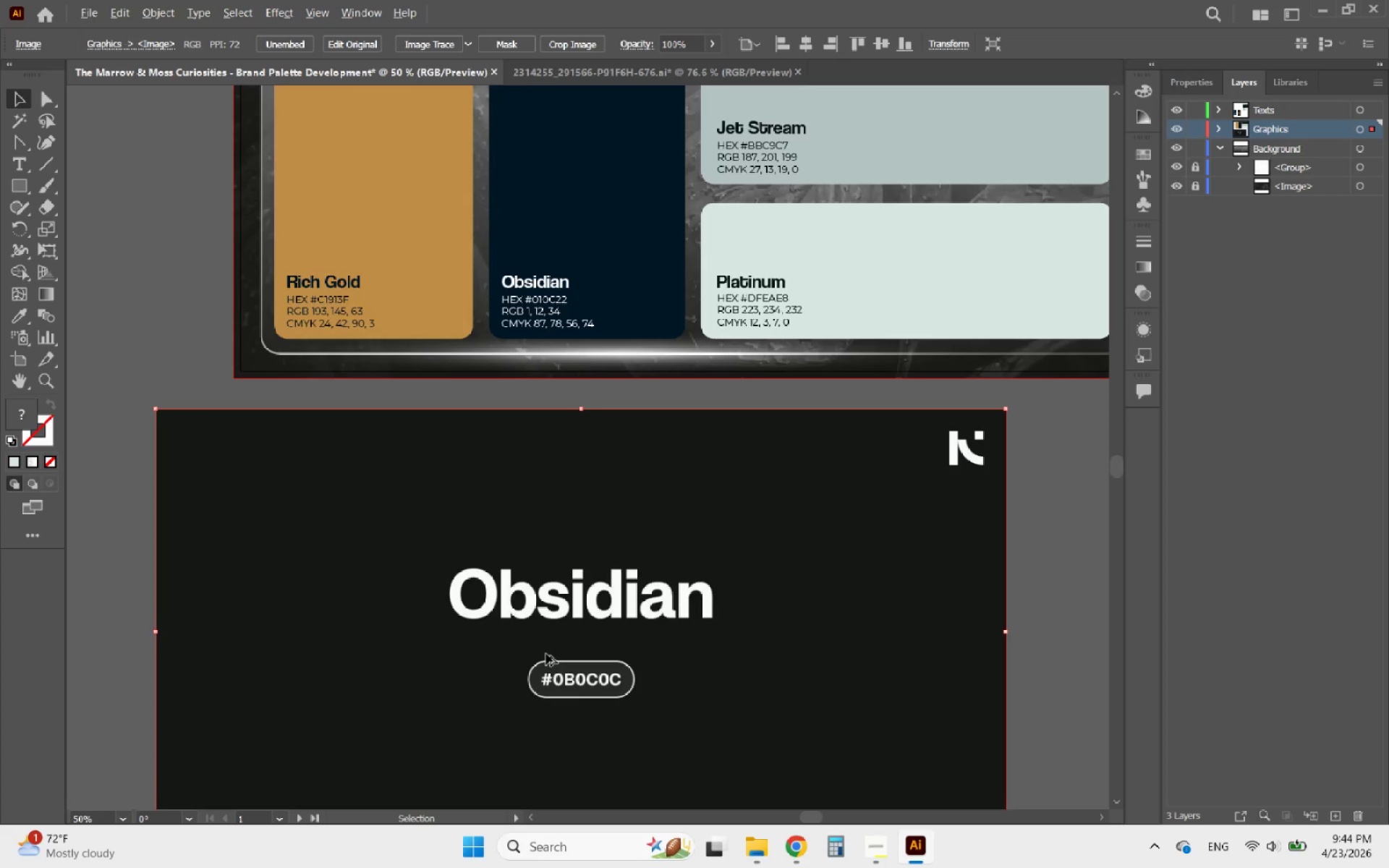 
scroll: coordinate [546, 654], scroll_direction: none, amount: 0.0
 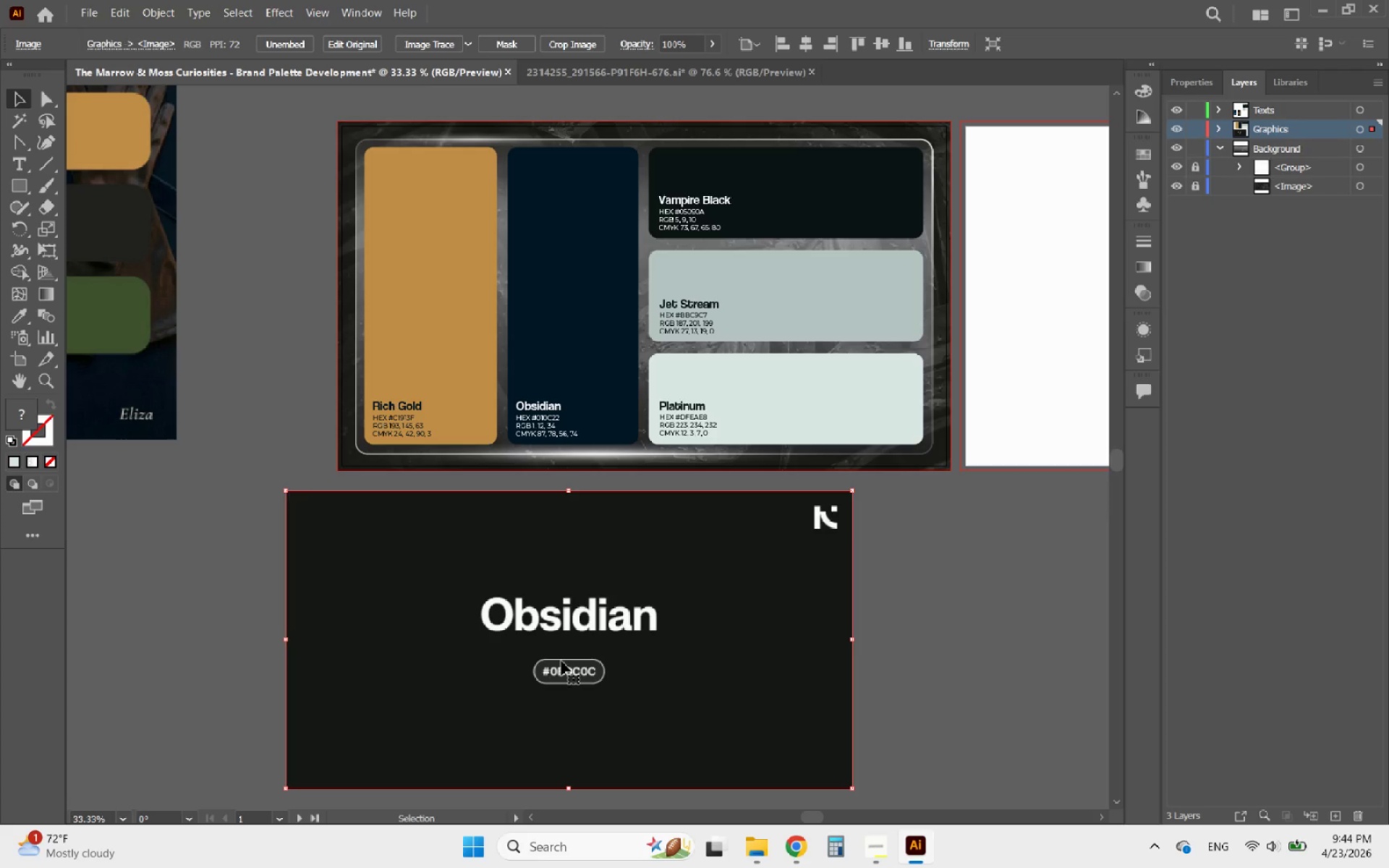 
hold_key(key=AltLeft, duration=0.41)
scroll: coordinate [665, 595], scroll_direction: down, amount: 1.0
 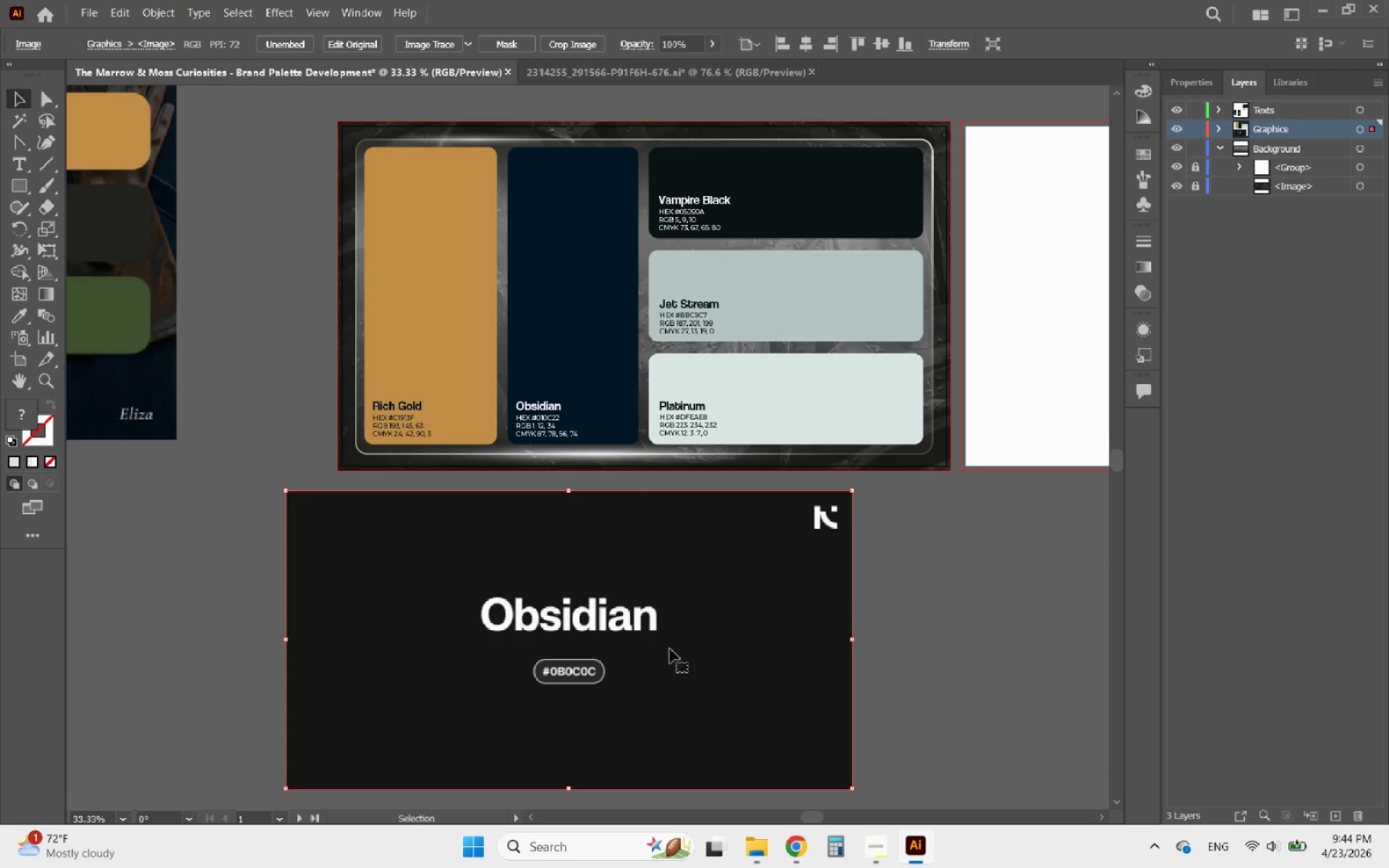 
hold_key(key=AltLeft, duration=0.44)
 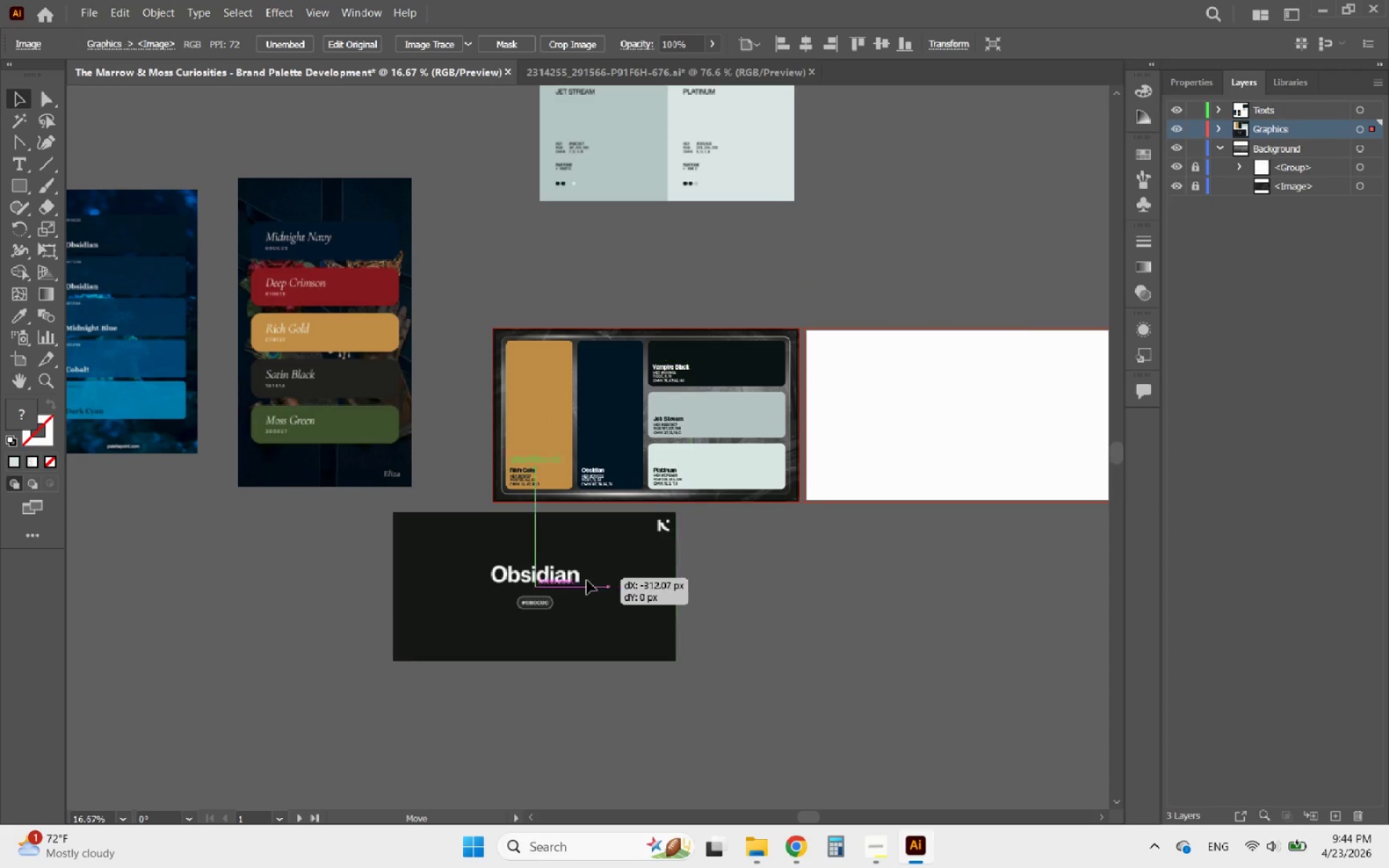 
left_click_drag(start_coordinate=[666, 578], to_coordinate=[509, 589])
 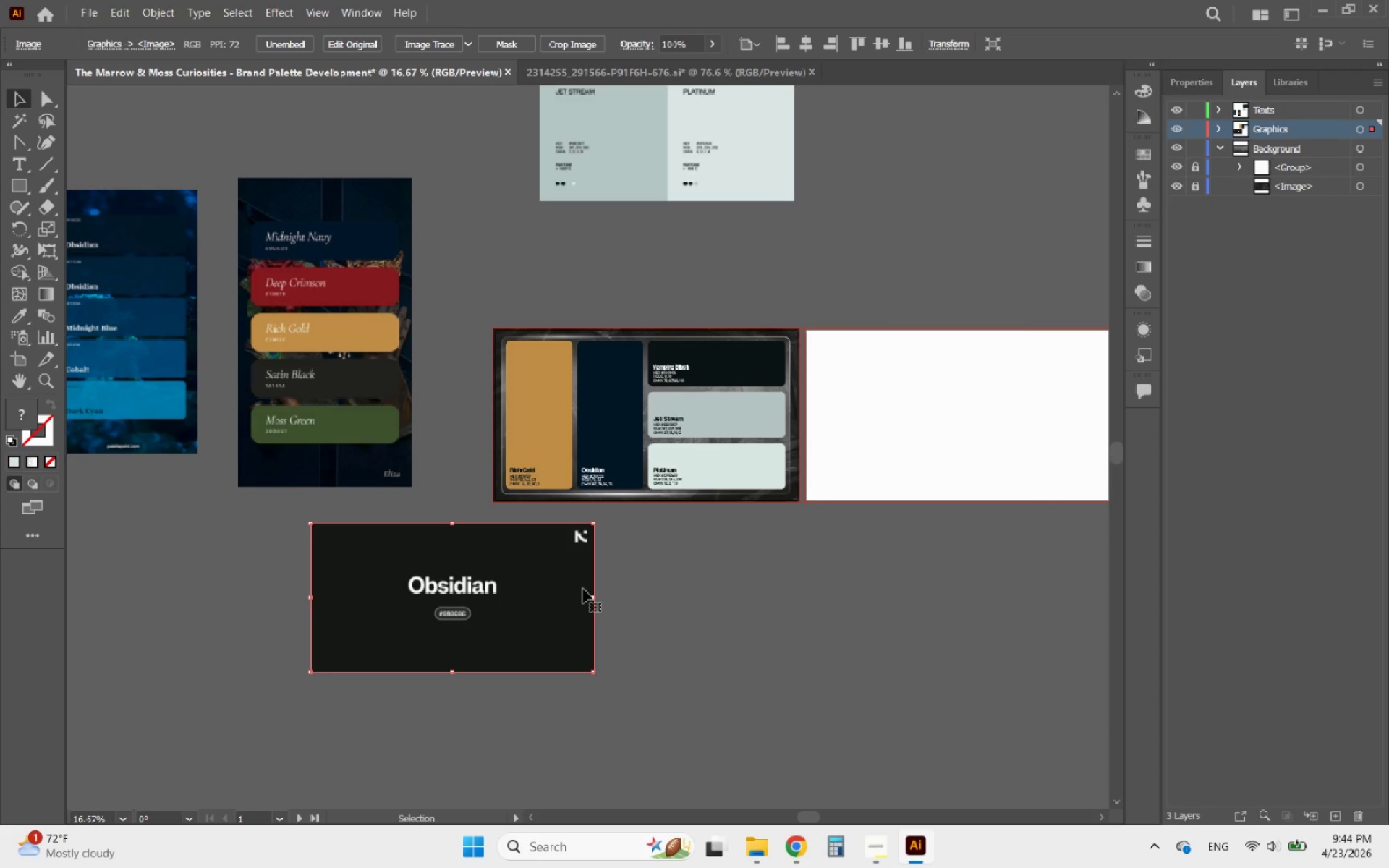 
scroll: coordinate [647, 535], scroll_direction: down, amount: 1.0
 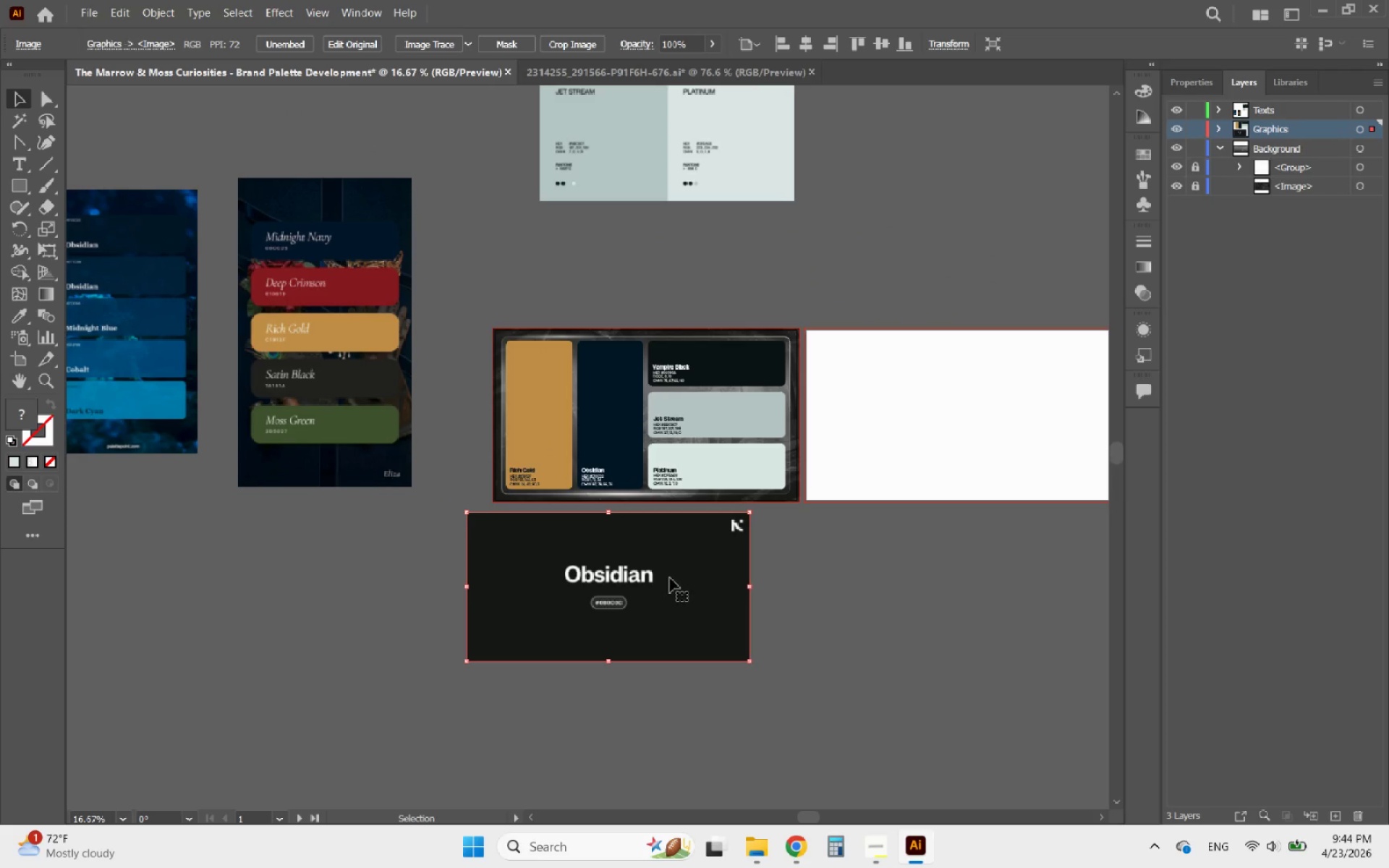 
hold_key(key=AltLeft, duration=4.98)
scroll: coordinate [605, 585], scroll_direction: down, amount: 1.0
 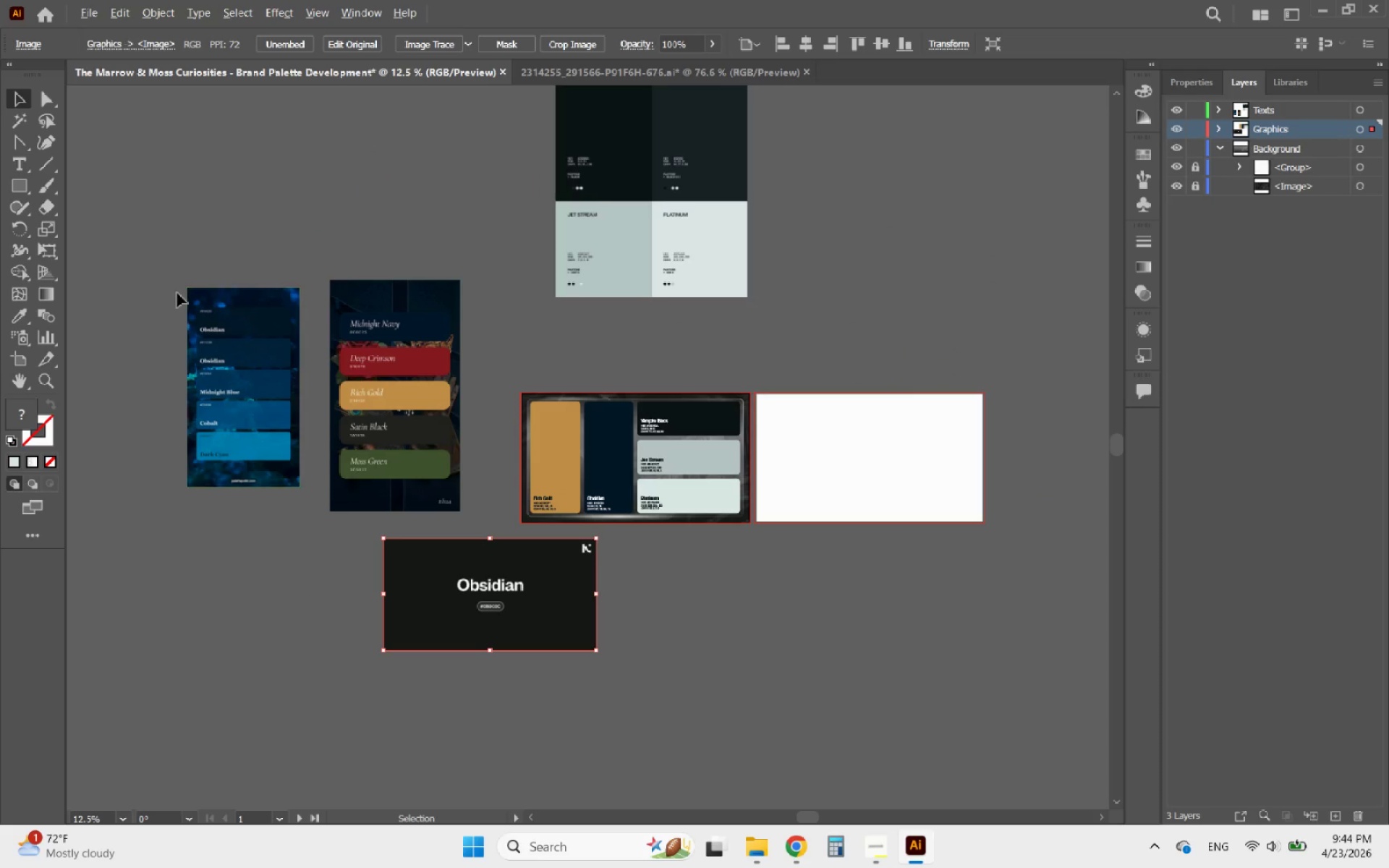 
scroll: coordinate [158, 329], scroll_direction: up, amount: 3.0
 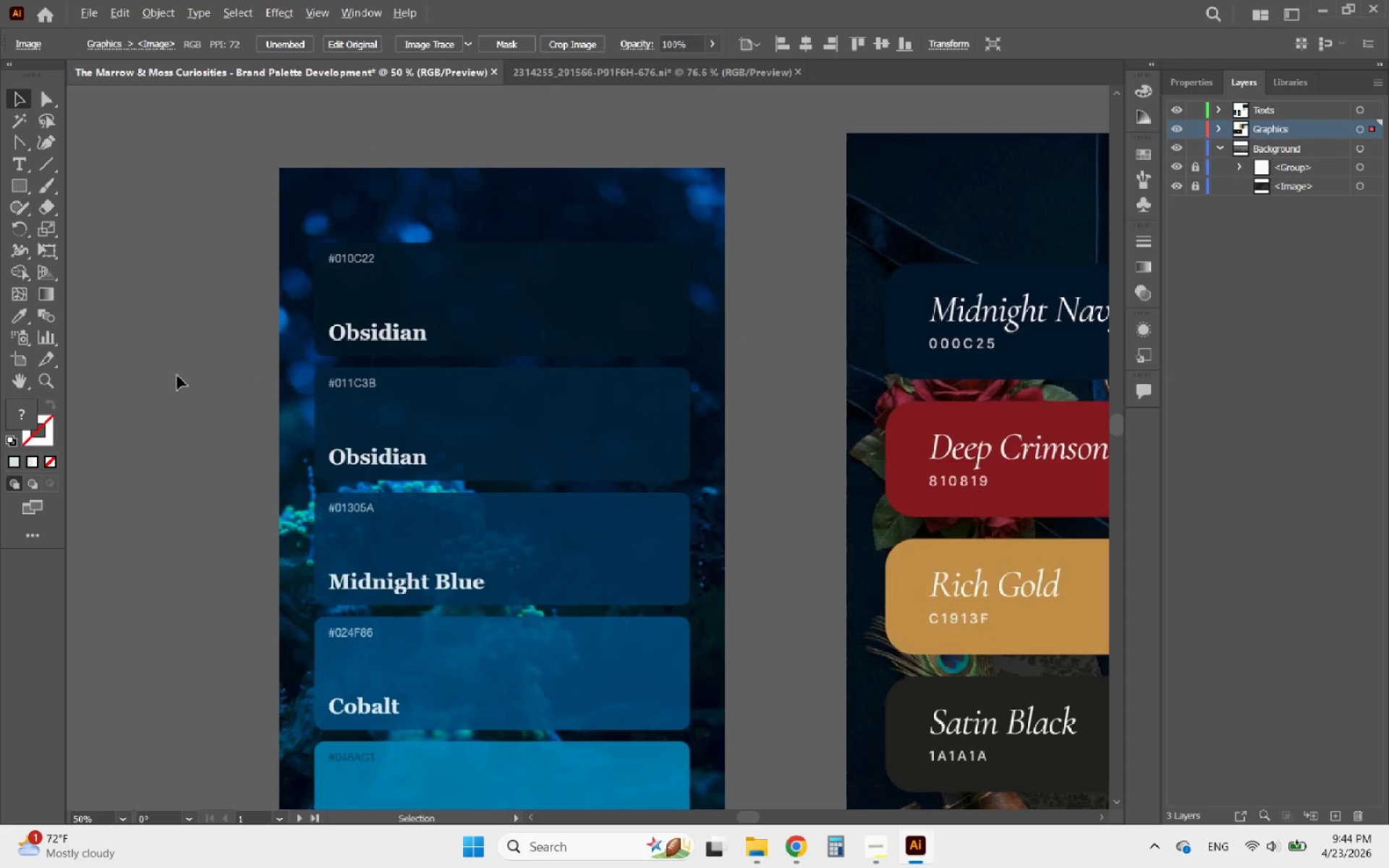 
scroll: coordinate [135, 408], scroll_direction: down, amount: 4.0
 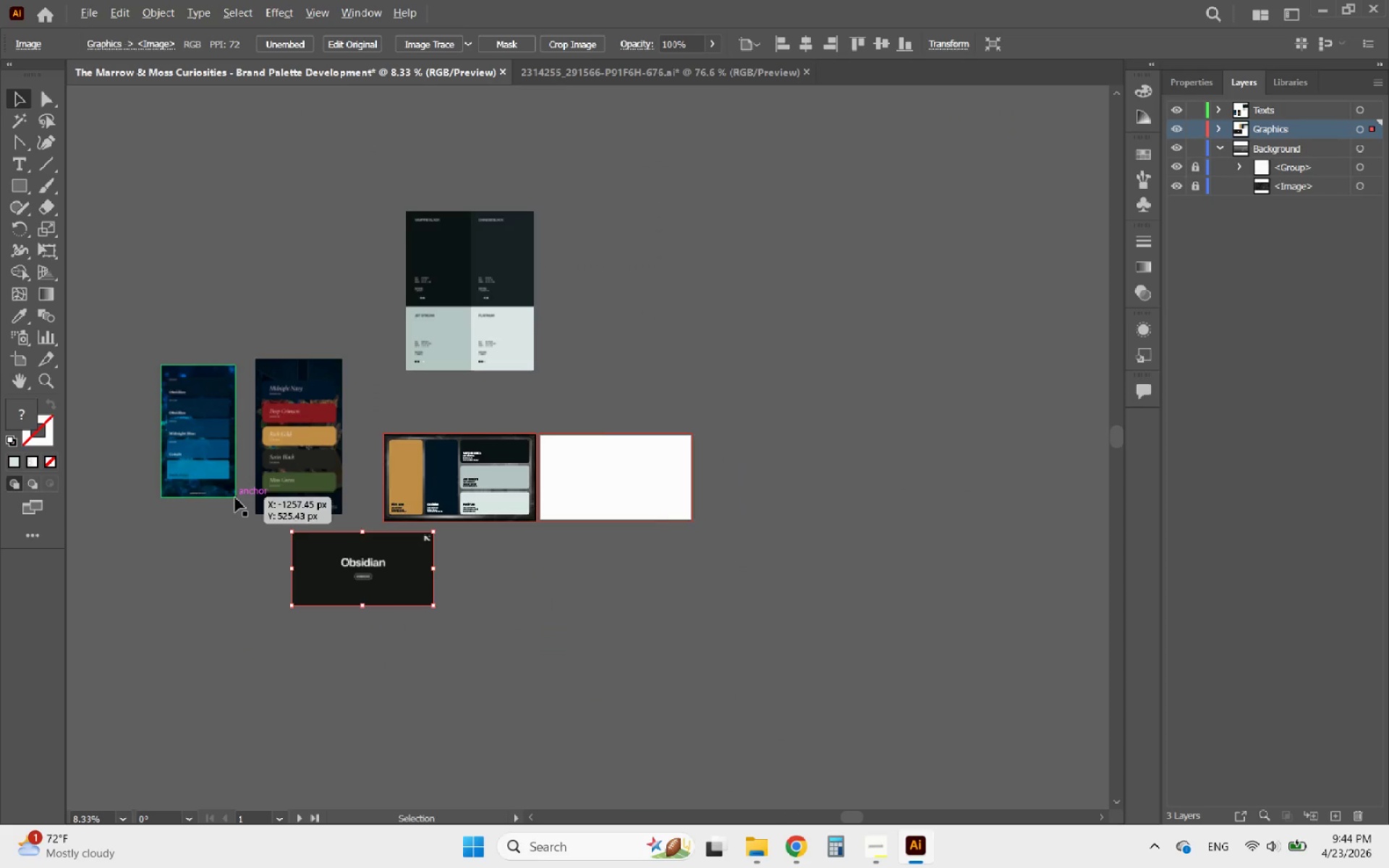 
scroll: coordinate [266, 524], scroll_direction: up, amount: 1.0
 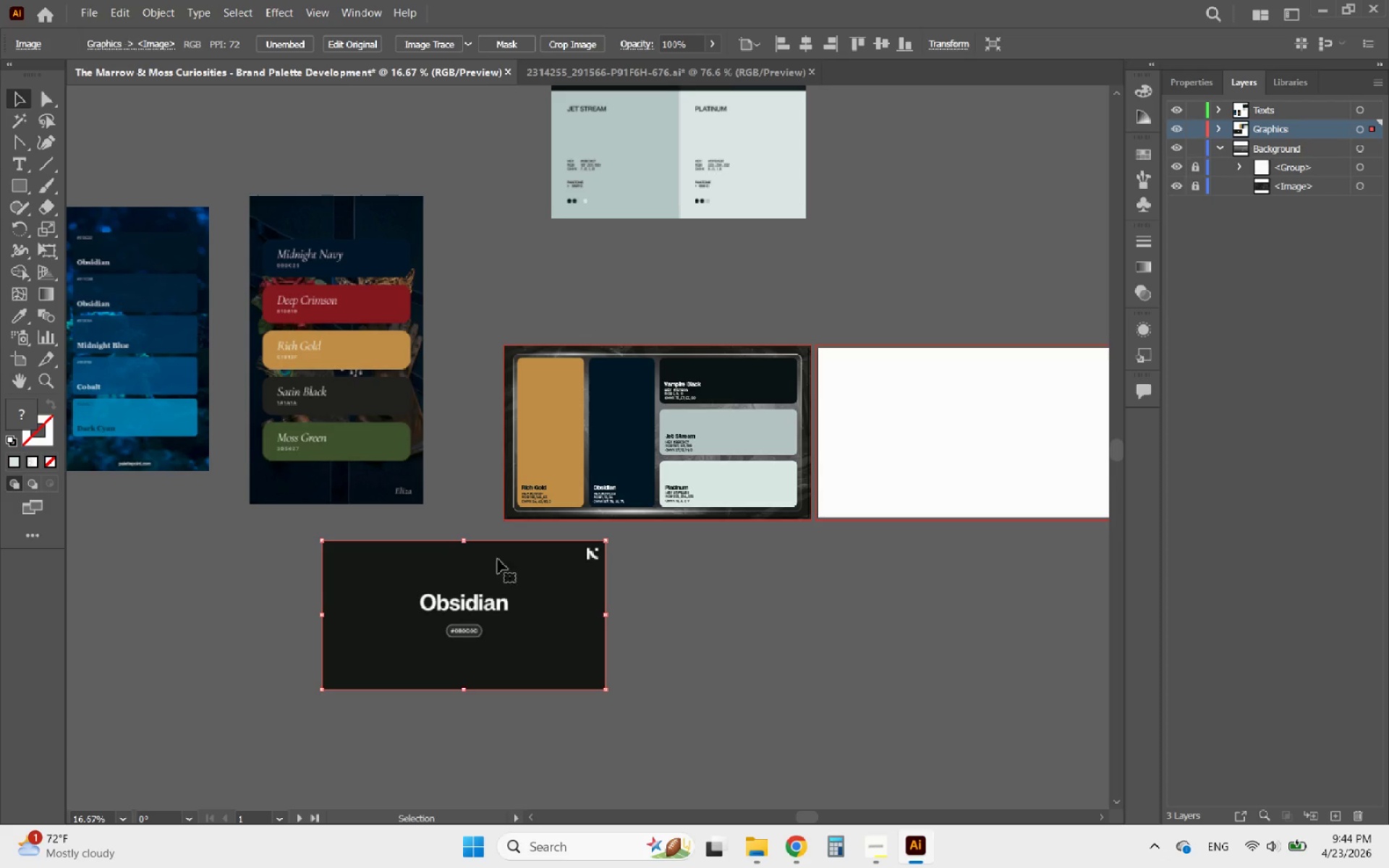 
left_click([636, 612])
 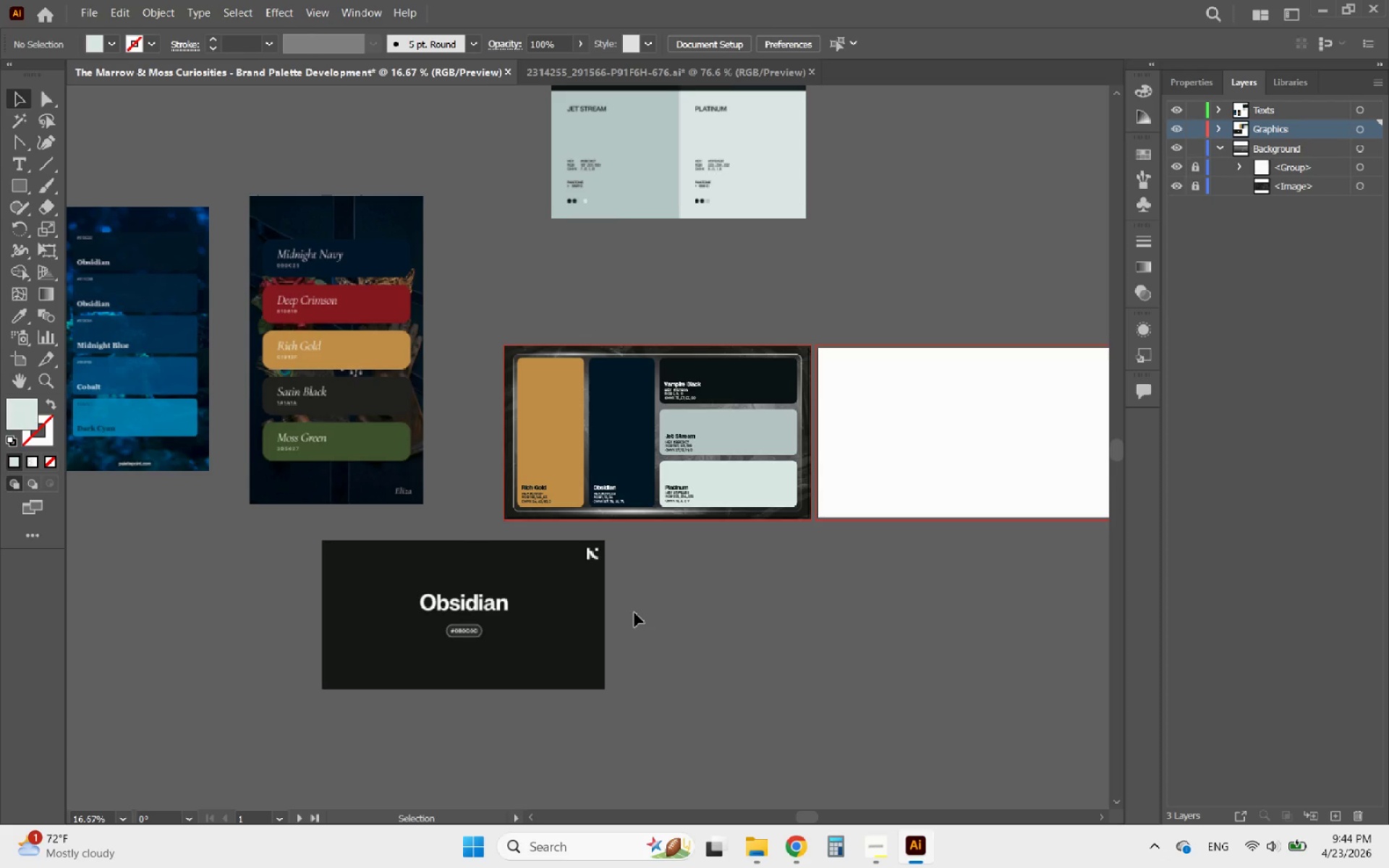 
hold_key(key=AltLeft, duration=0.8)
scroll: coordinate [611, 481], scroll_direction: up, amount: 2.0
 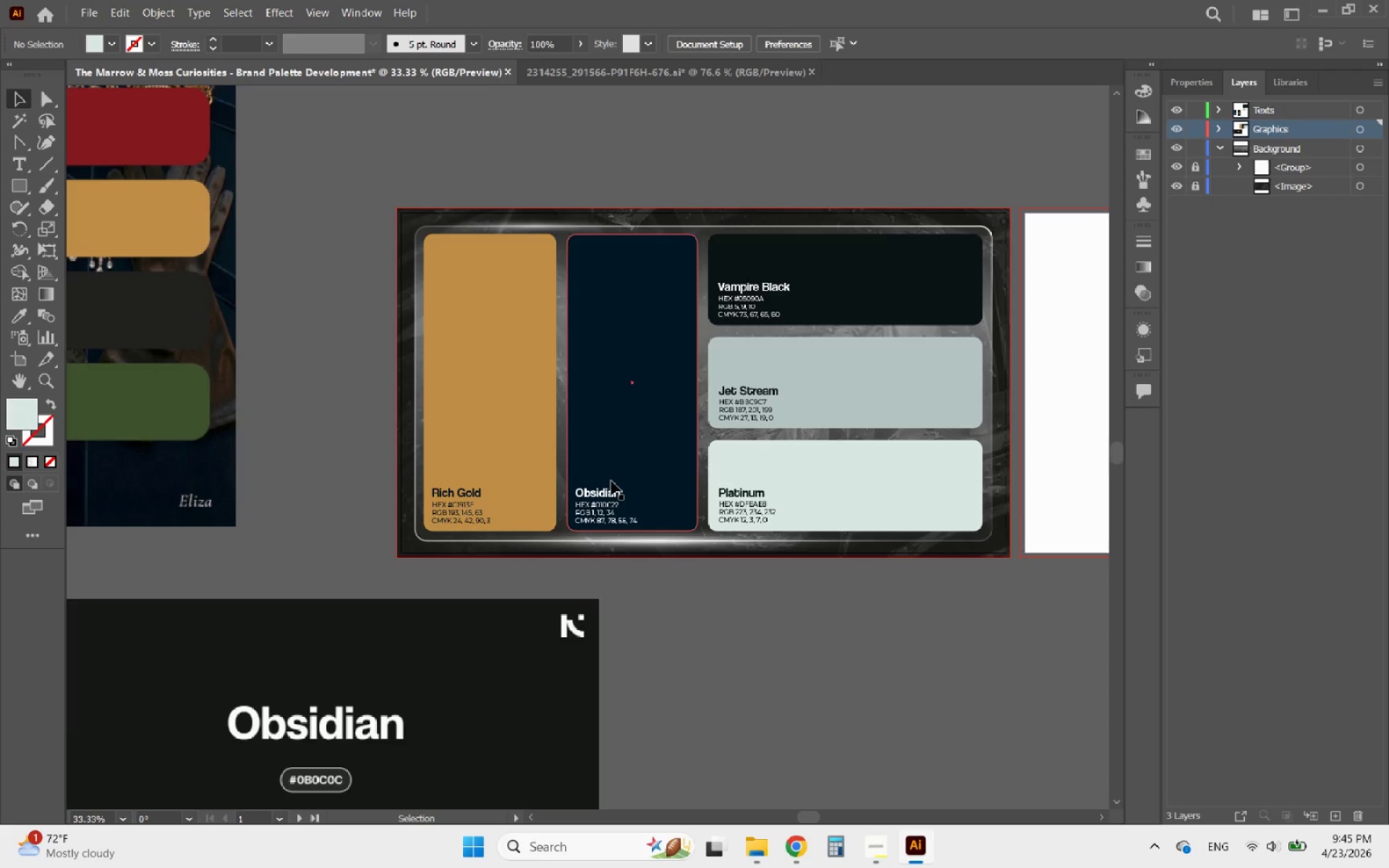 
wait(5.49)
 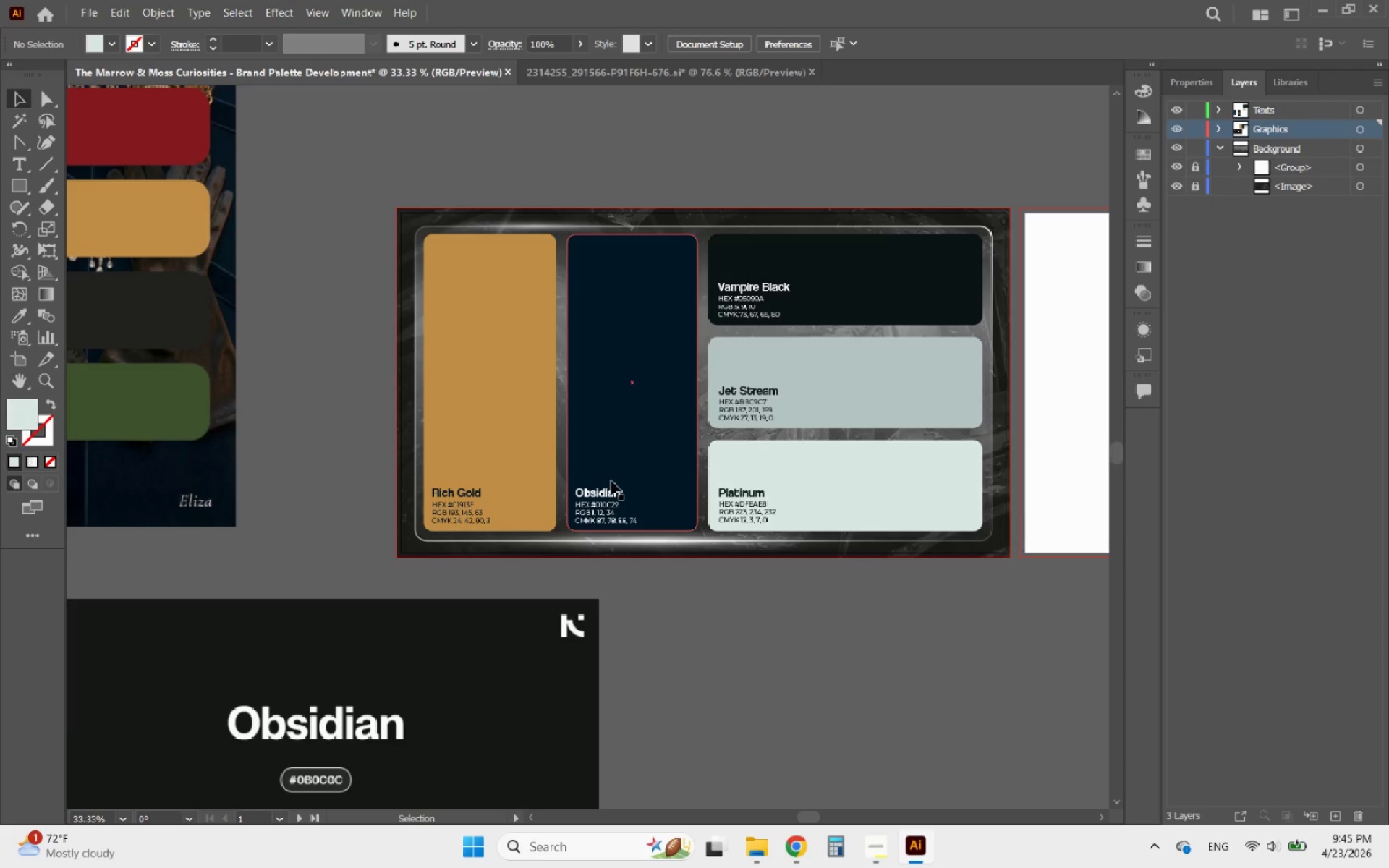 
hold_key(key=AltLeft, duration=0.78)
scroll: coordinate [715, 295], scroll_direction: none, amount: 0.0
 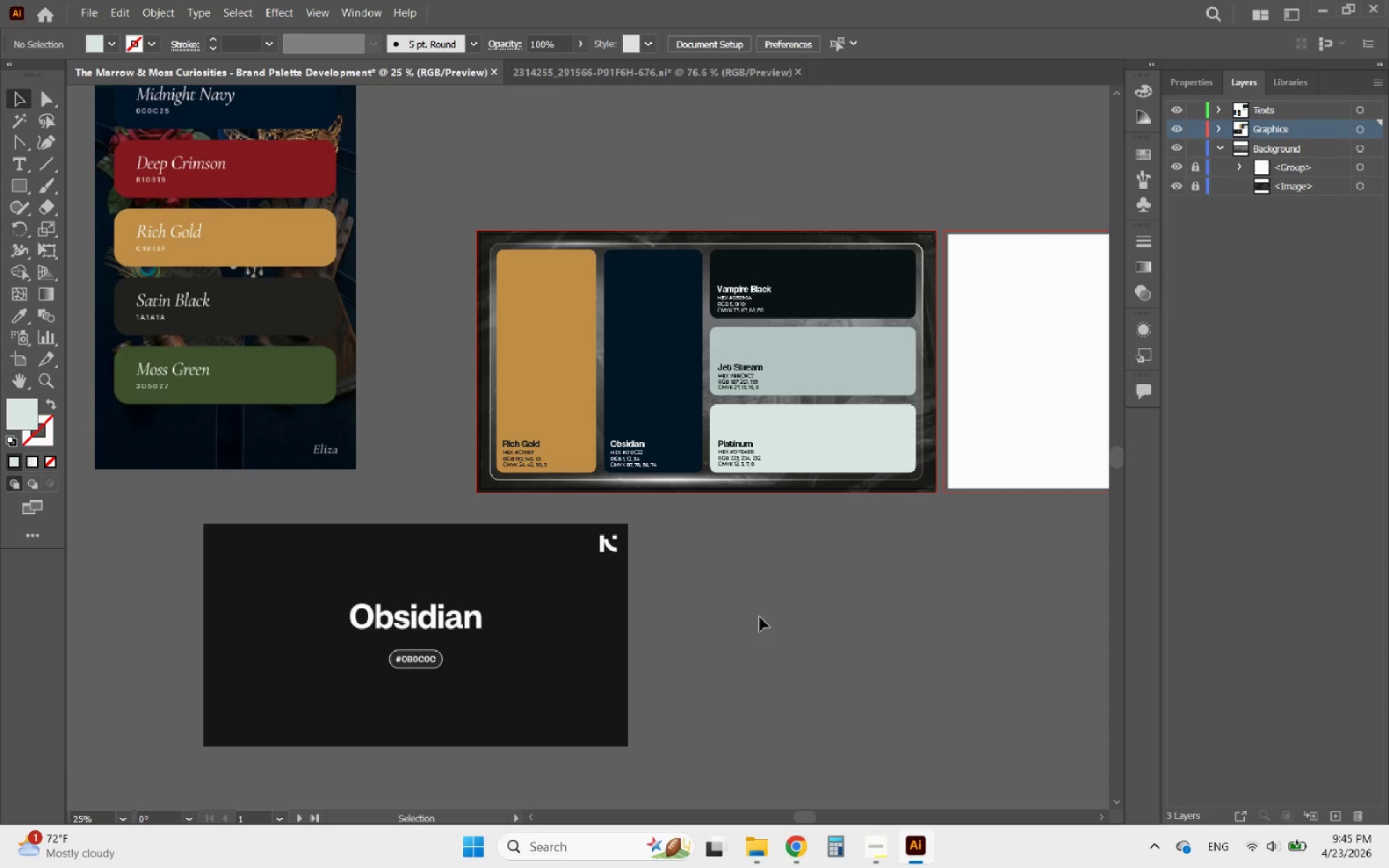 
left_click([796, 843])
 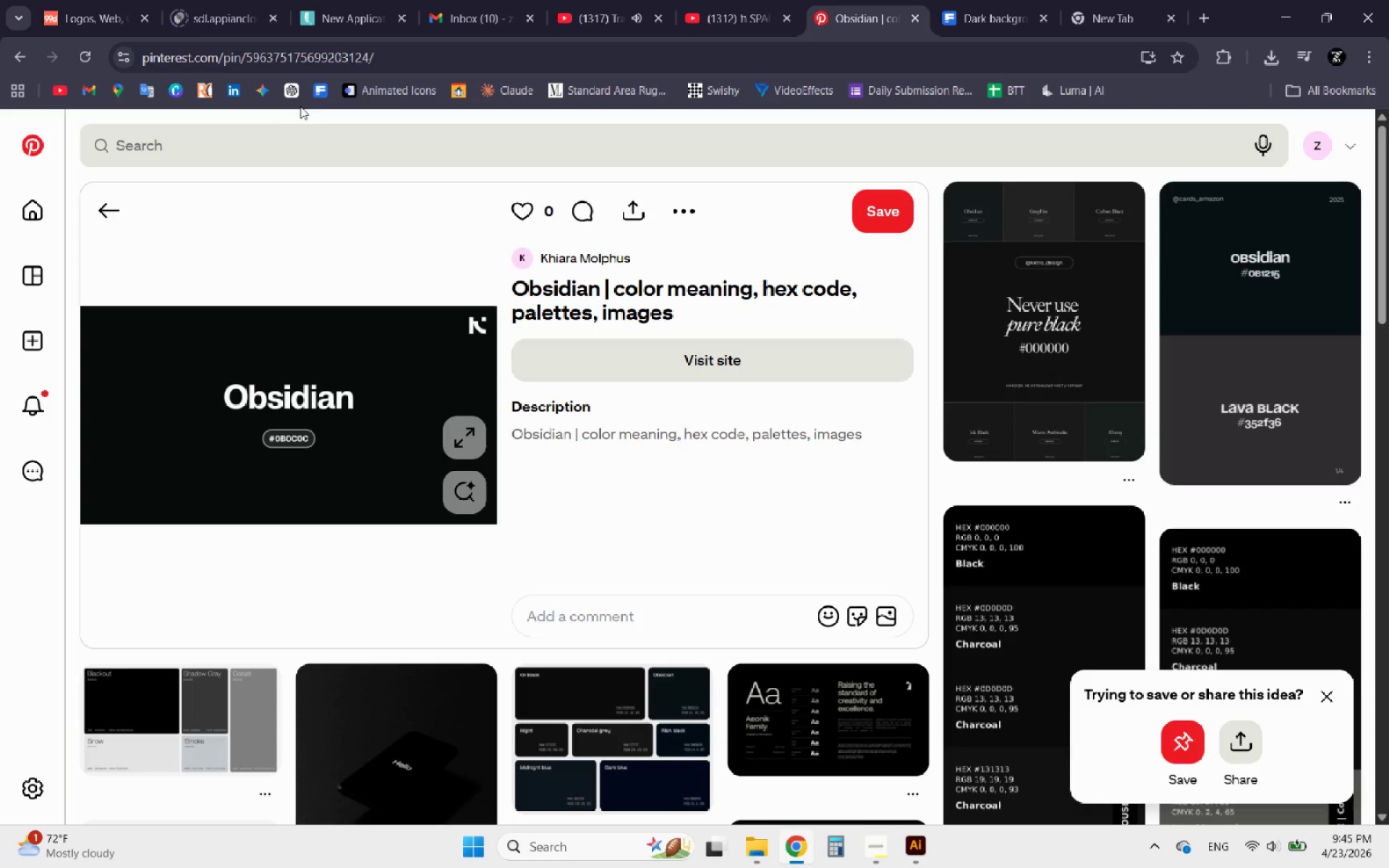 
left_click([259, 138])
 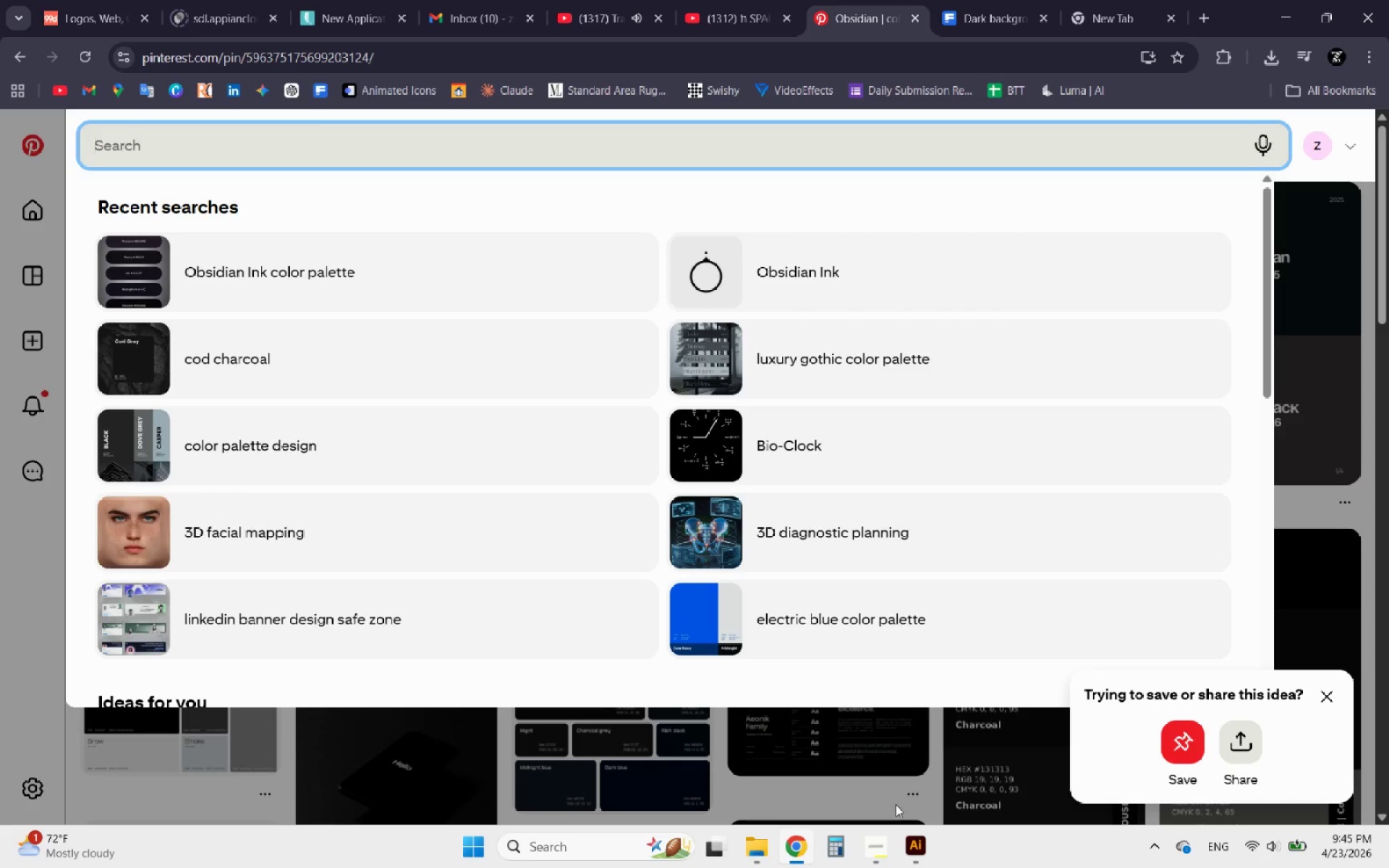 
left_click([880, 839])